 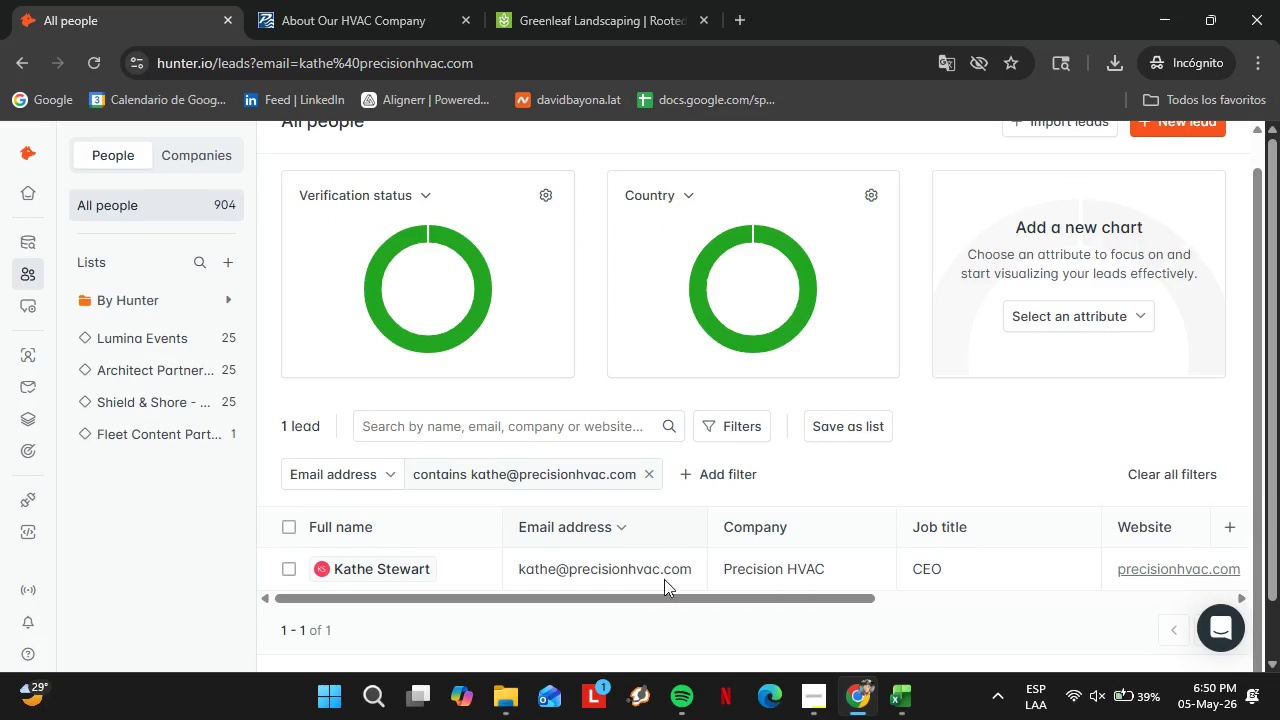 
left_click_drag(start_coordinate=[628, 601], to_coordinate=[698, 601])
 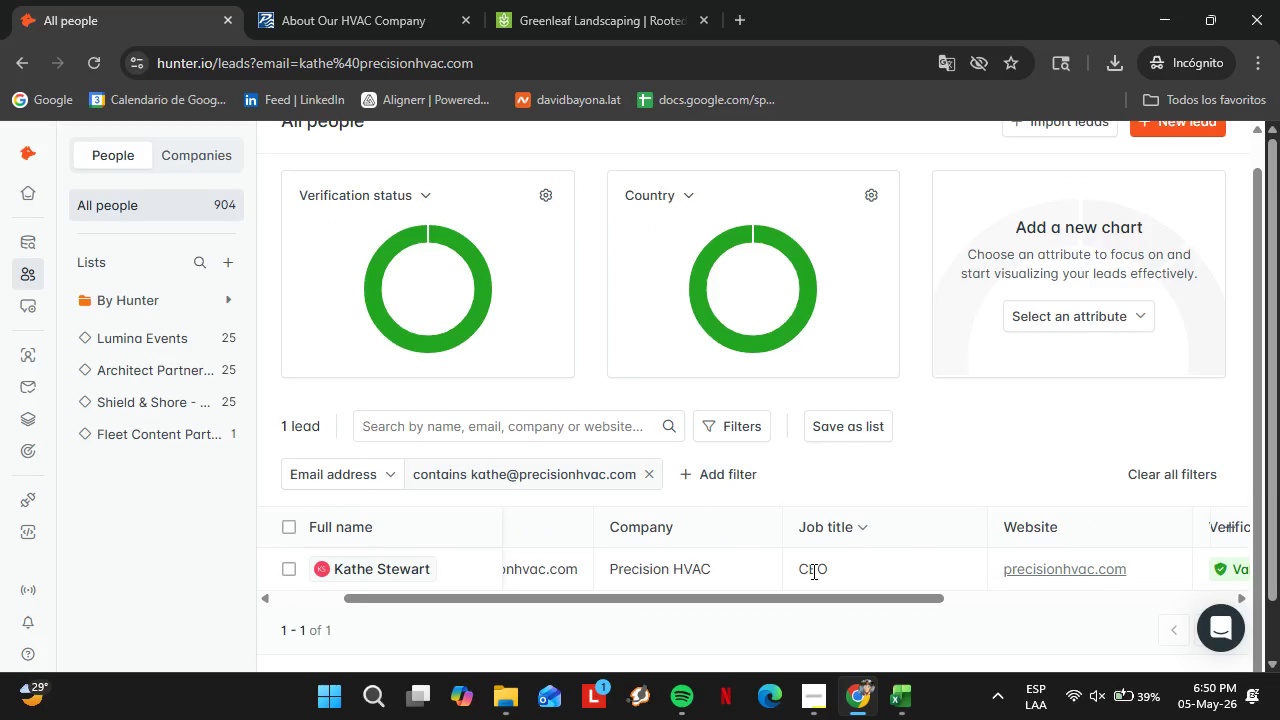 
double_click([812, 571])
 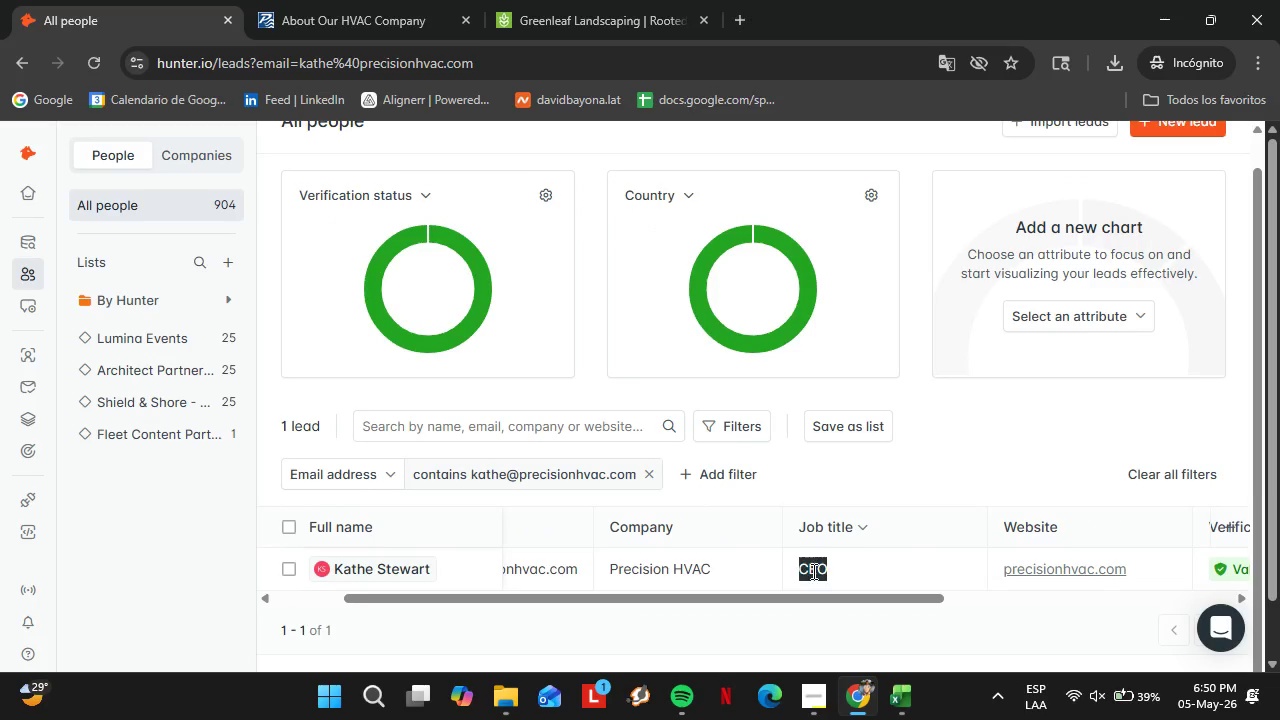 
triple_click([812, 571])
 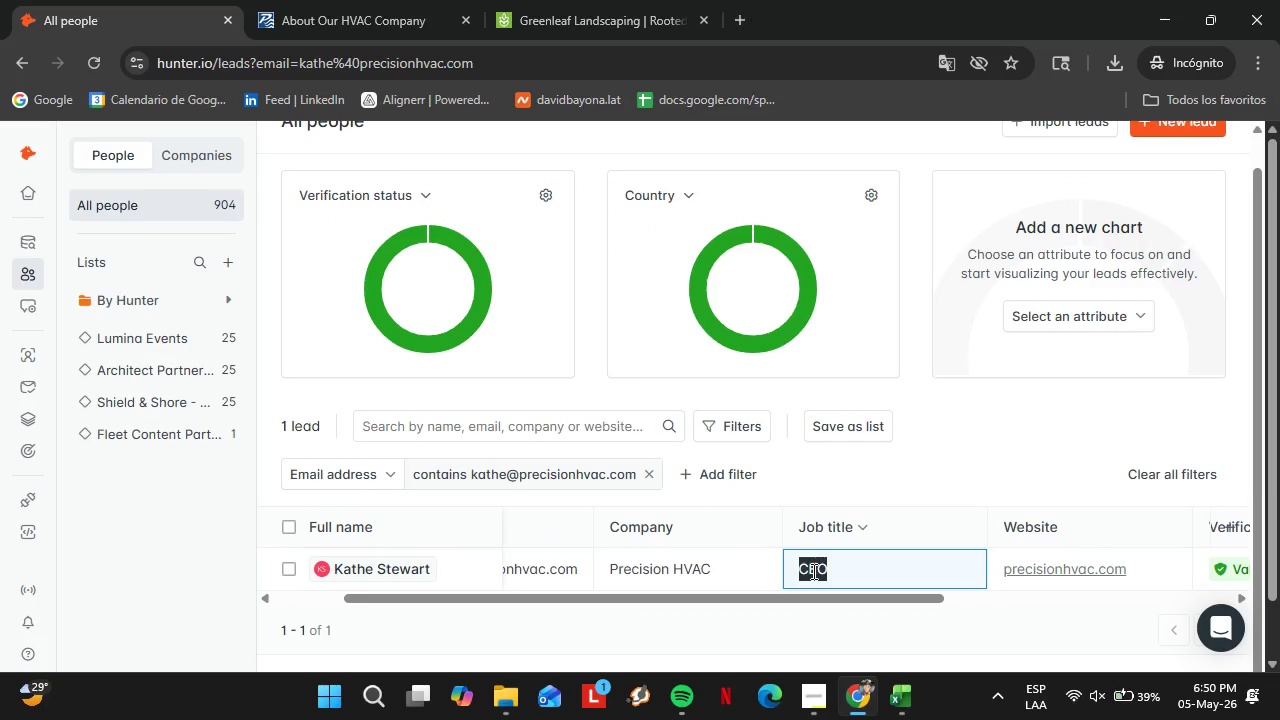 
type(Owner)
 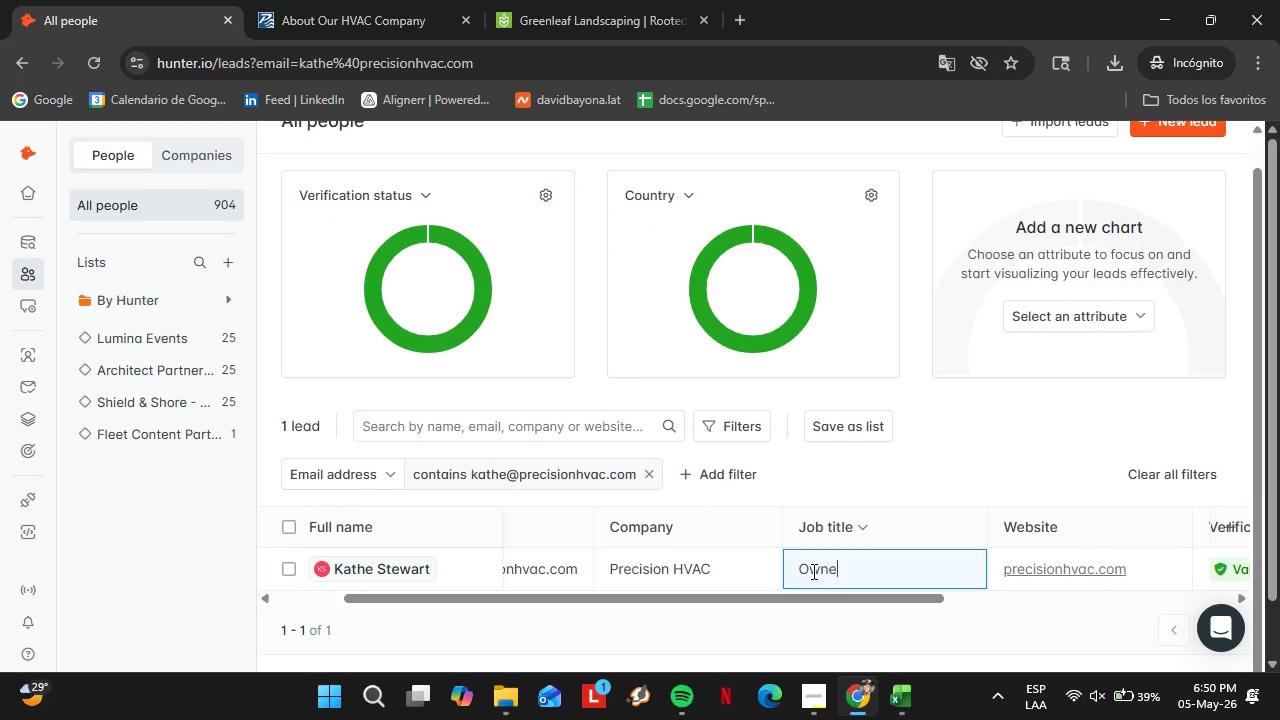 
key(Enter)
 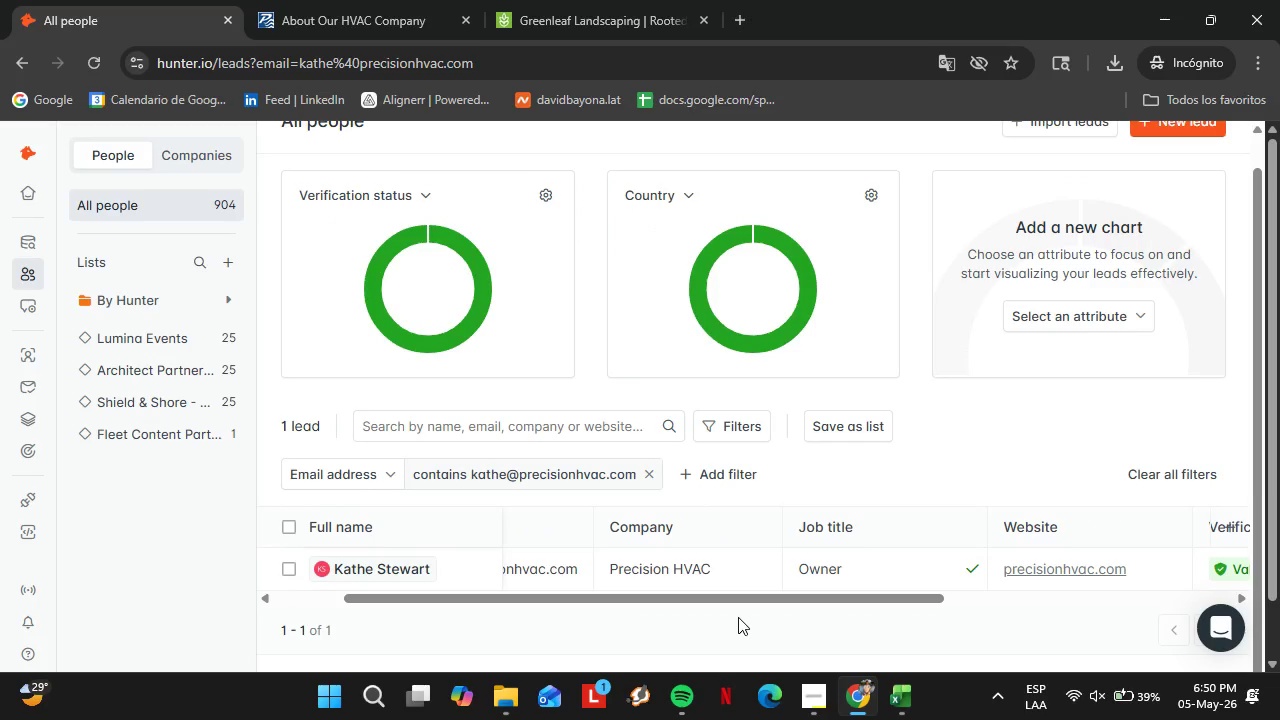 
left_click_drag(start_coordinate=[713, 602], to_coordinate=[1039, 605])
 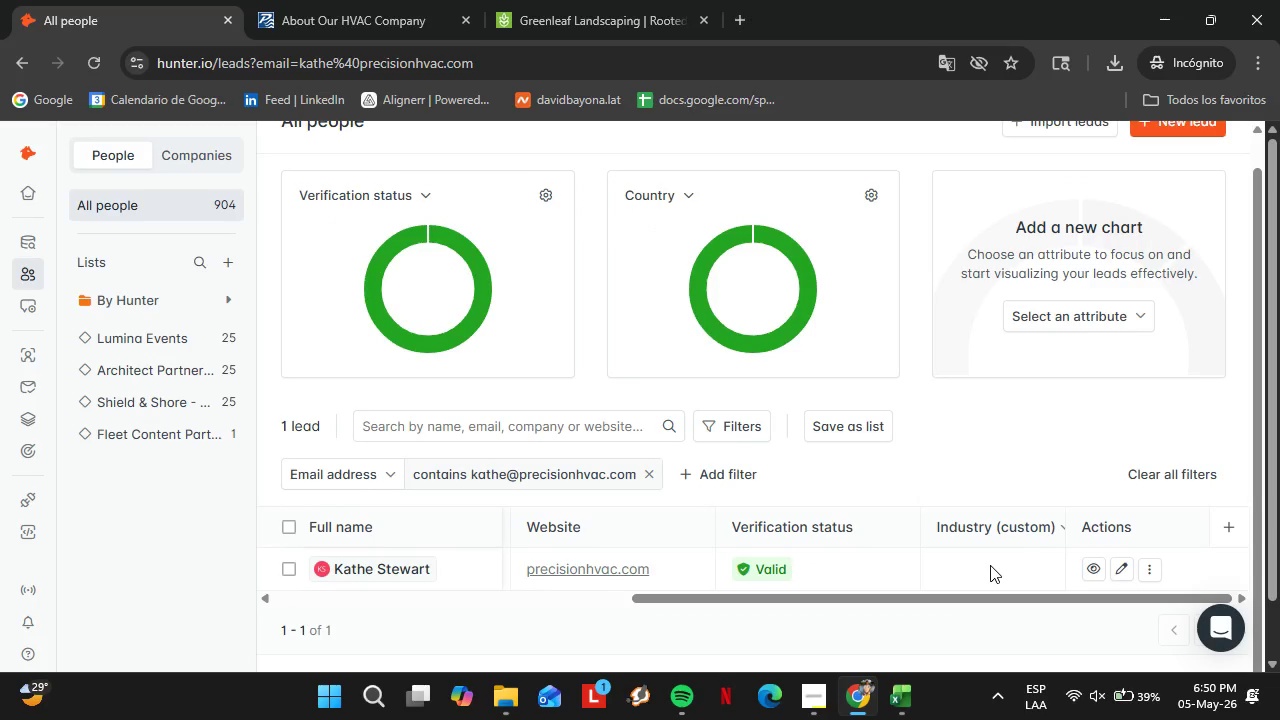 
double_click([990, 565])
 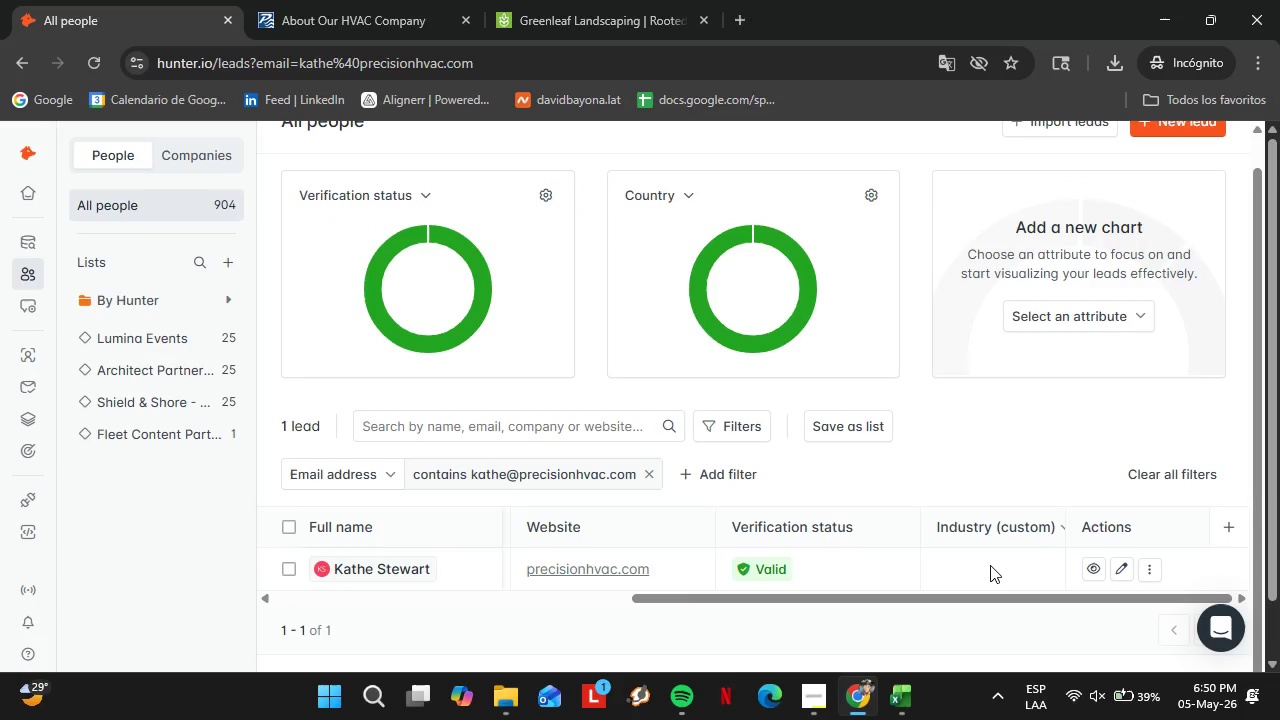 
triple_click([990, 565])
 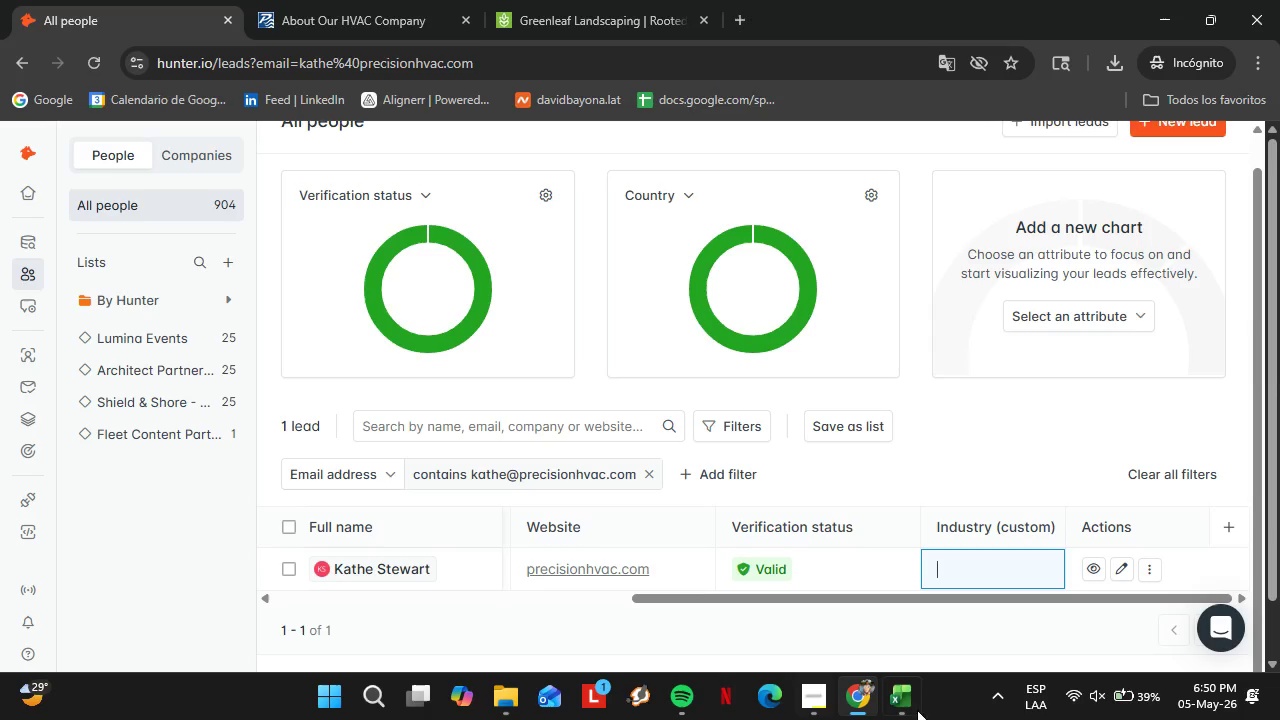 
left_click([898, 703])
 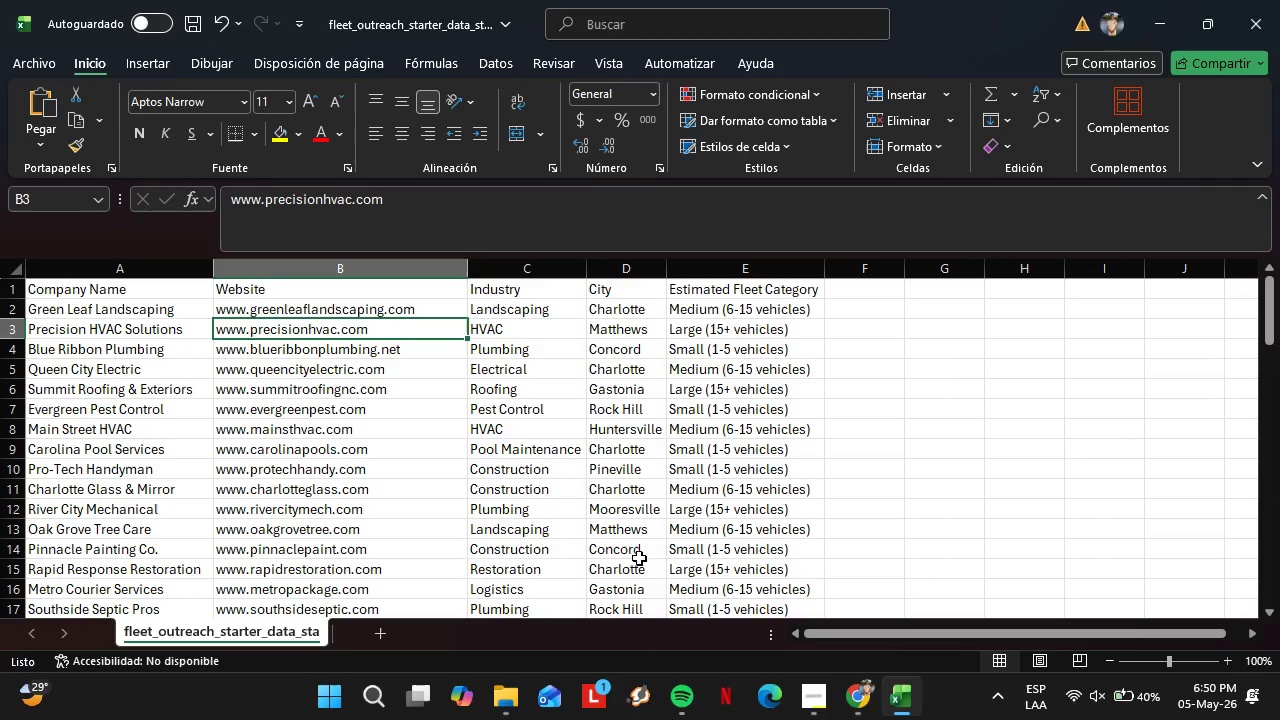 
scroll: coordinate [620, 540], scroll_direction: up, amount: 2.0
 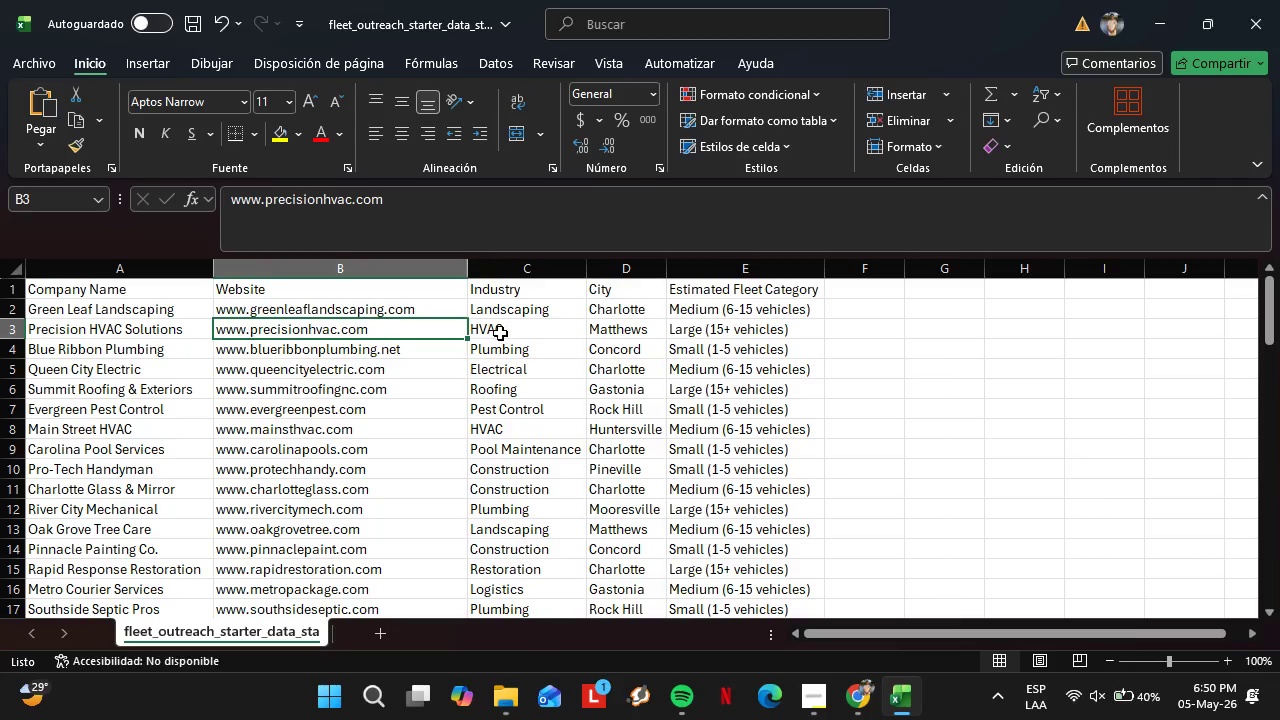 
left_click([500, 333])
 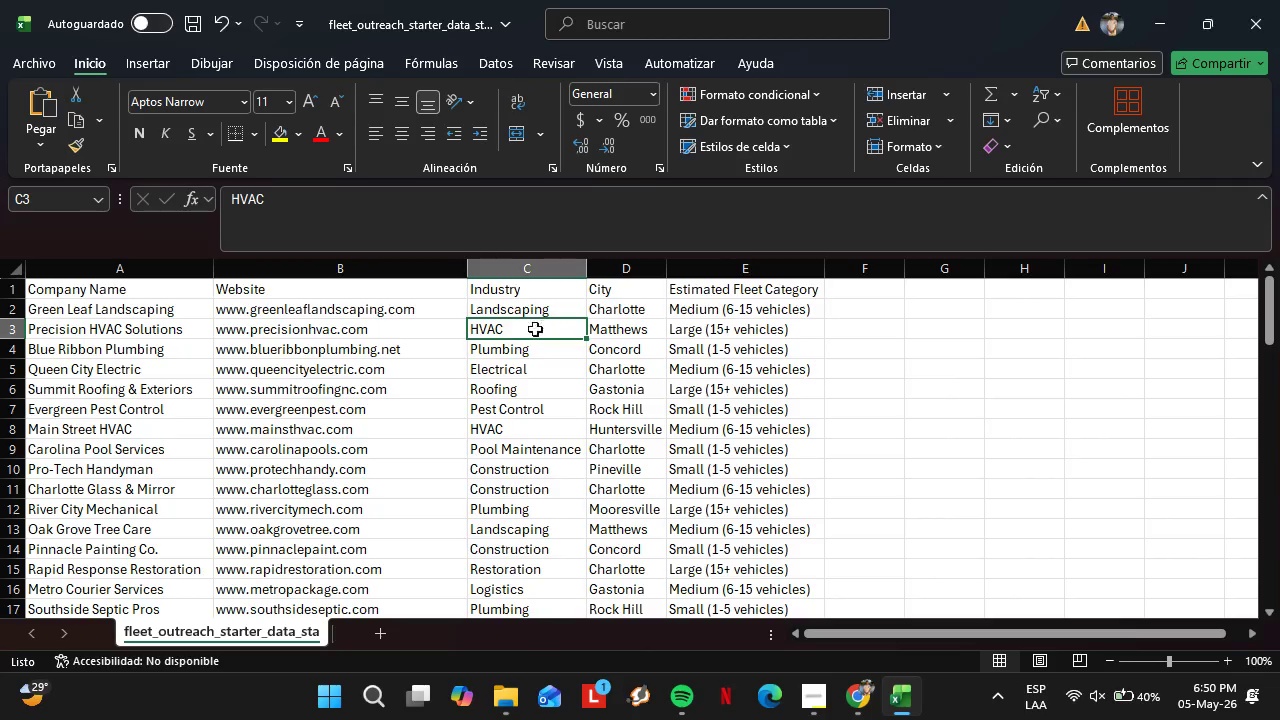 
key(Control+C)
 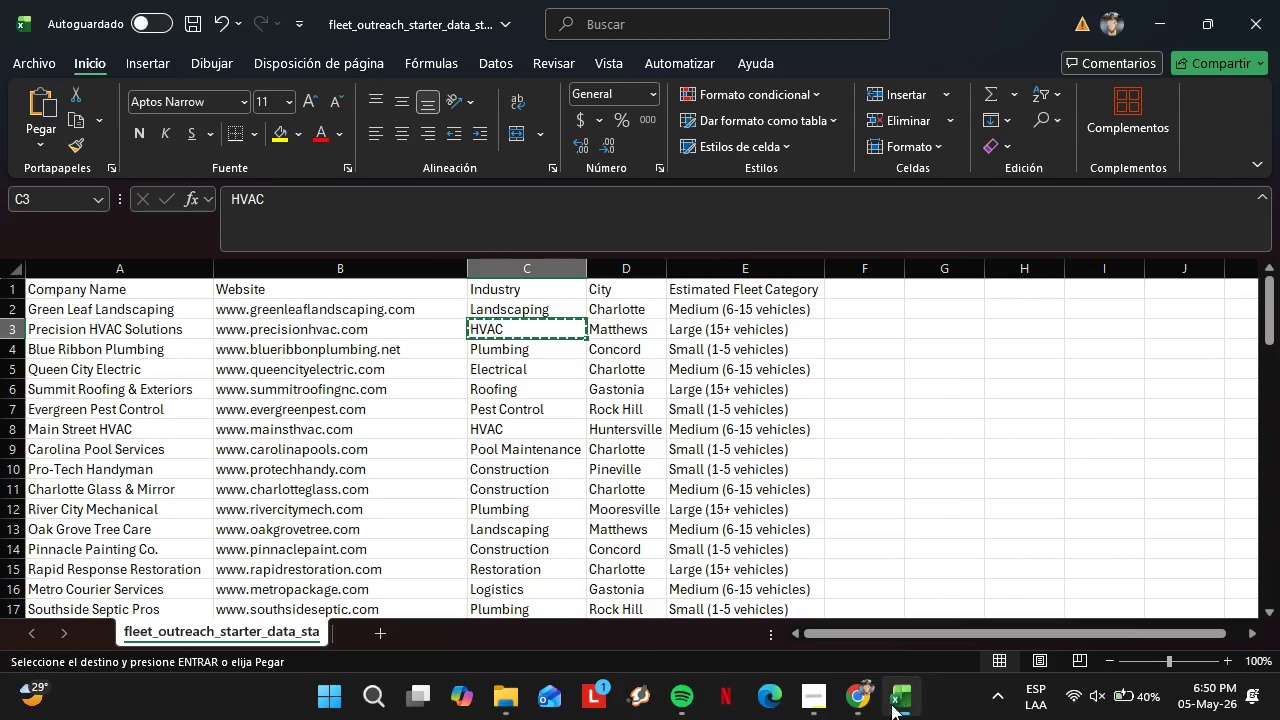 
left_click([870, 717])
 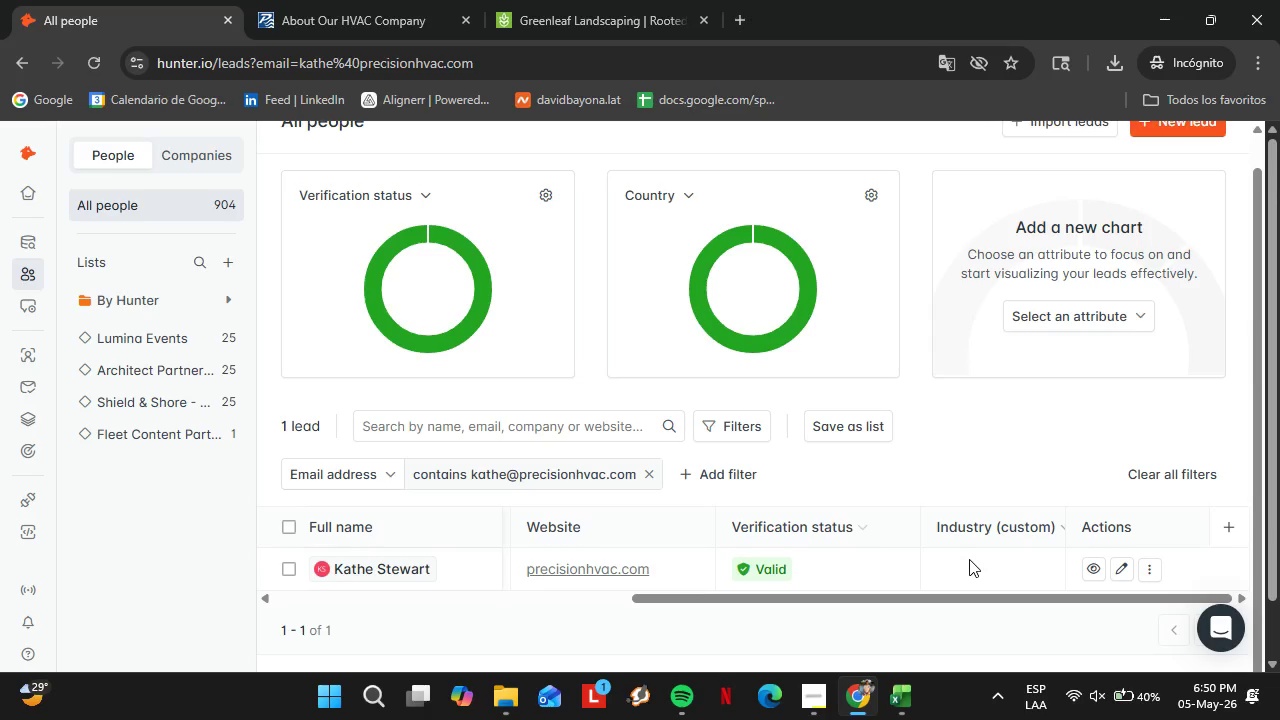 
double_click([978, 566])
 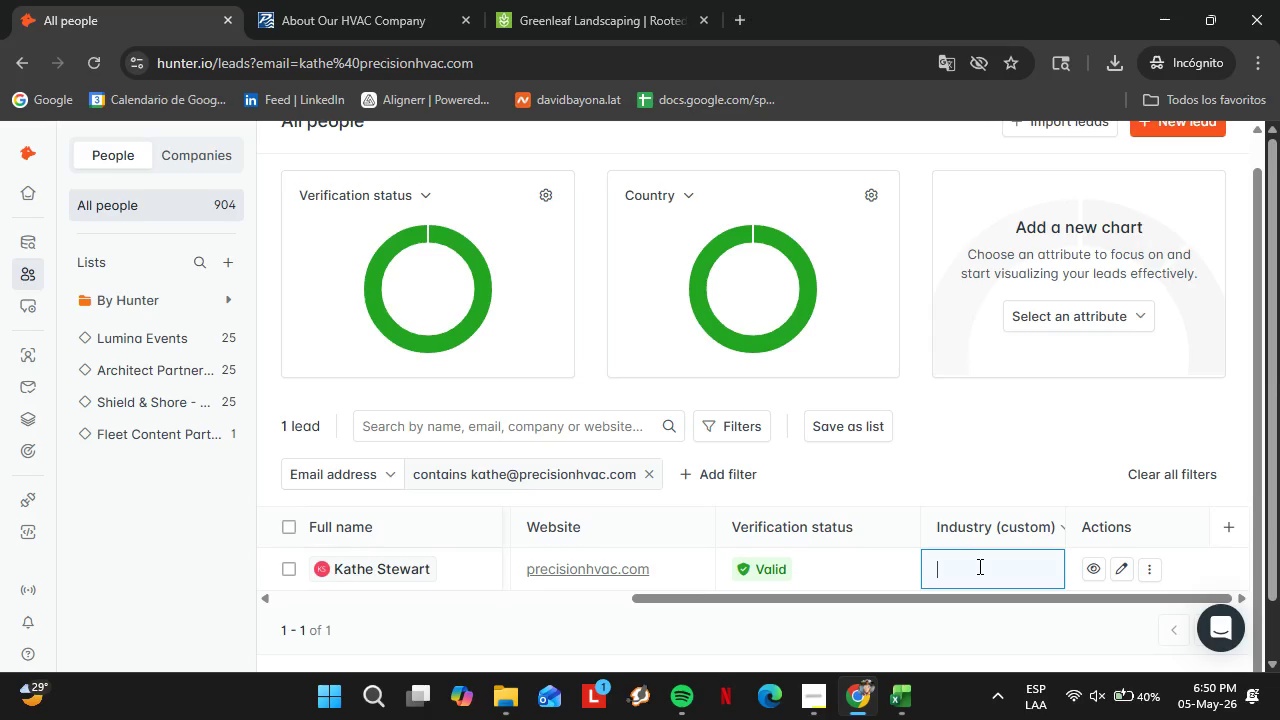 
key(Control+V)
 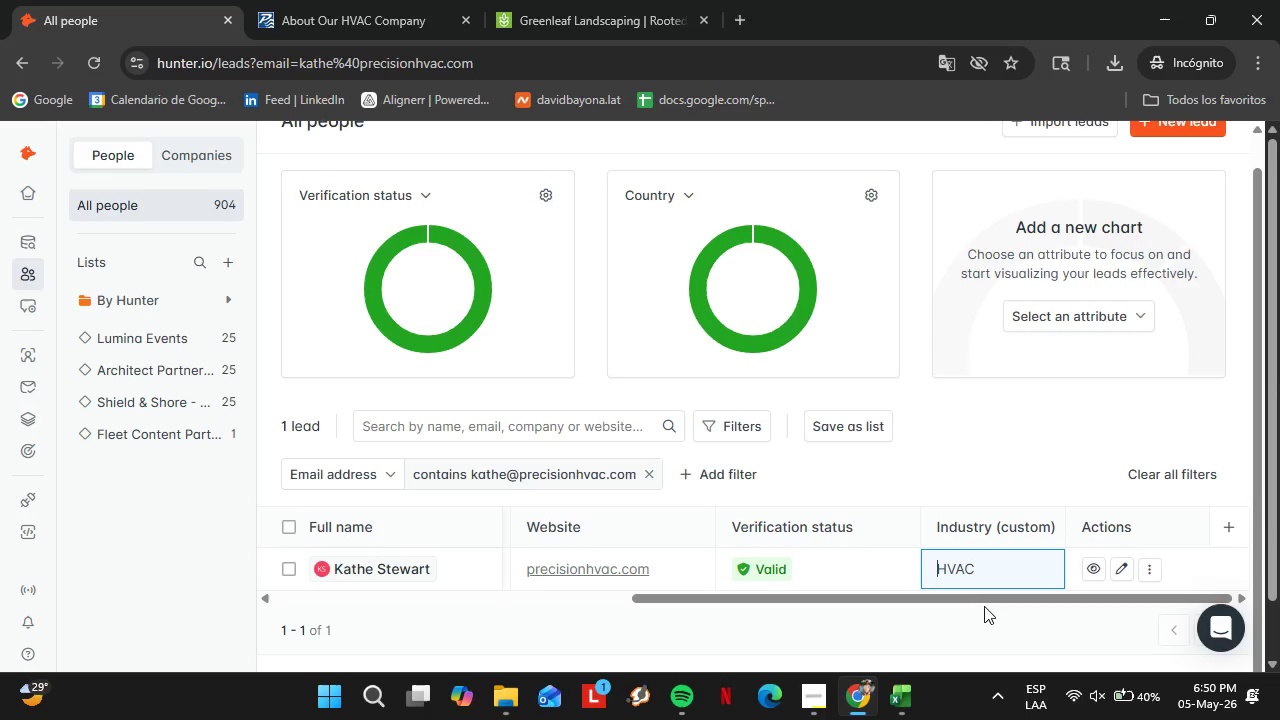 
left_click_drag(start_coordinate=[981, 602], to_coordinate=[1056, 605])
 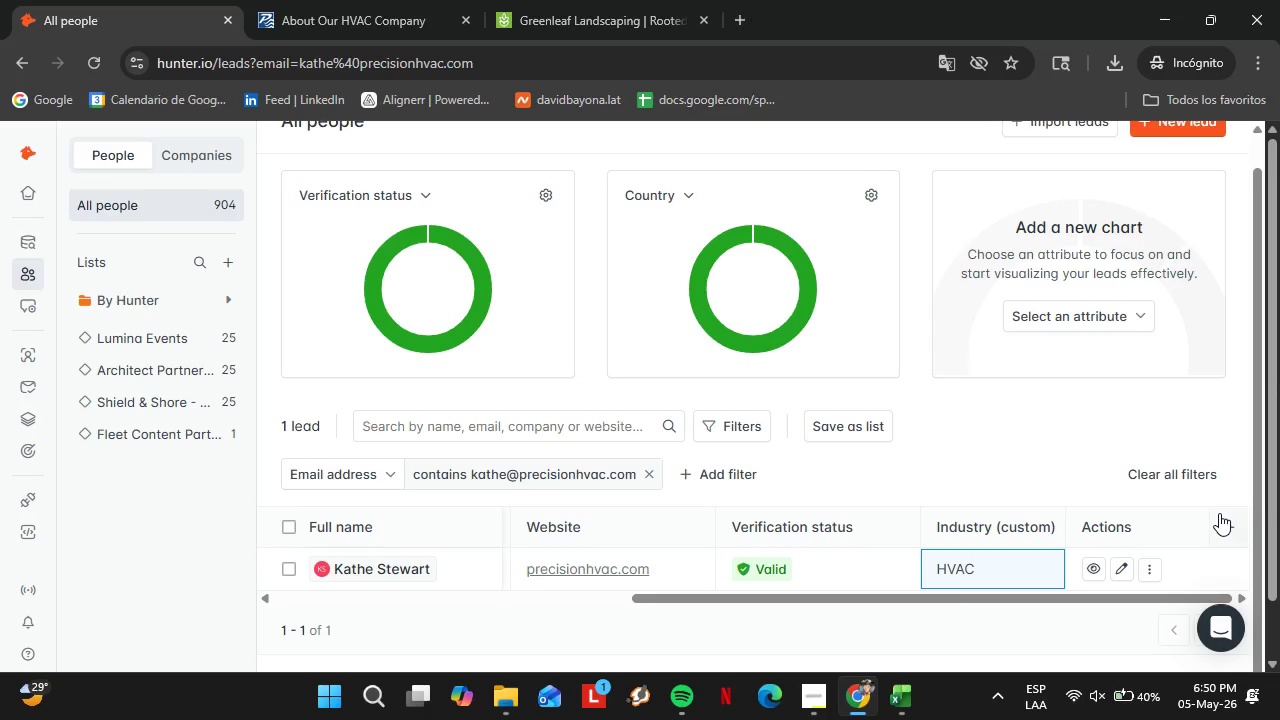 
left_click([1219, 513])
 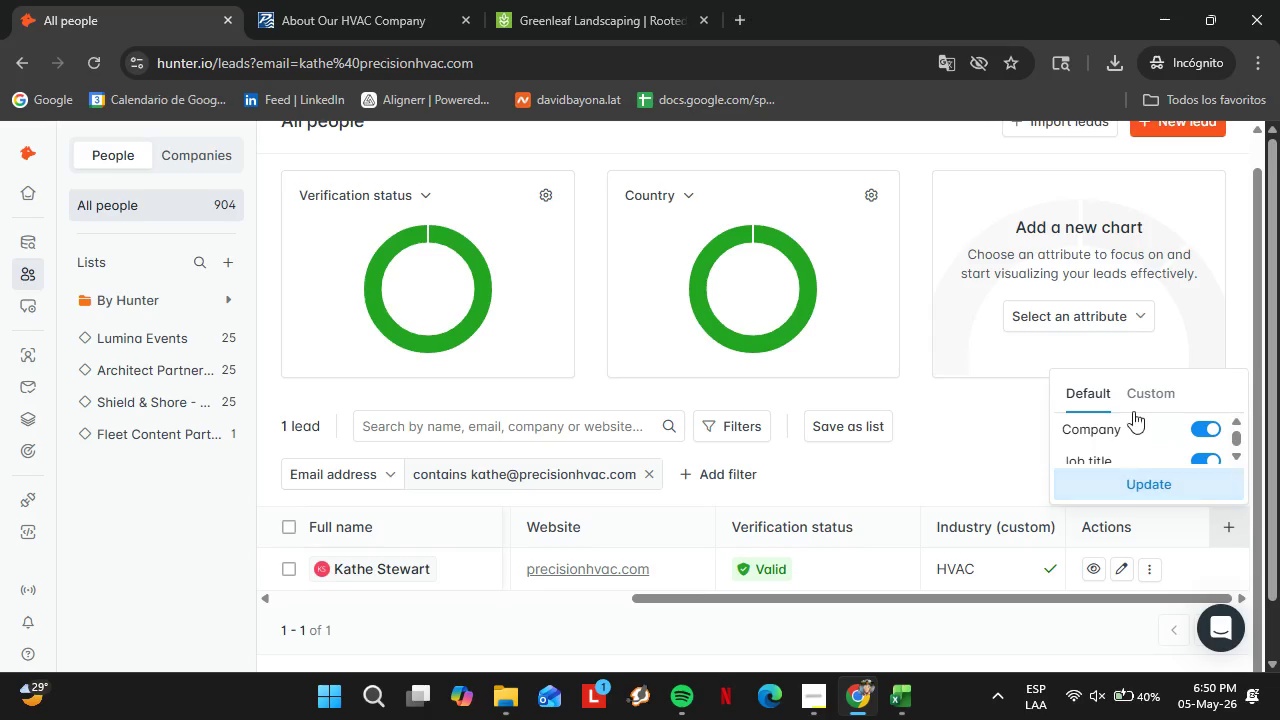 
left_click([1143, 397])
 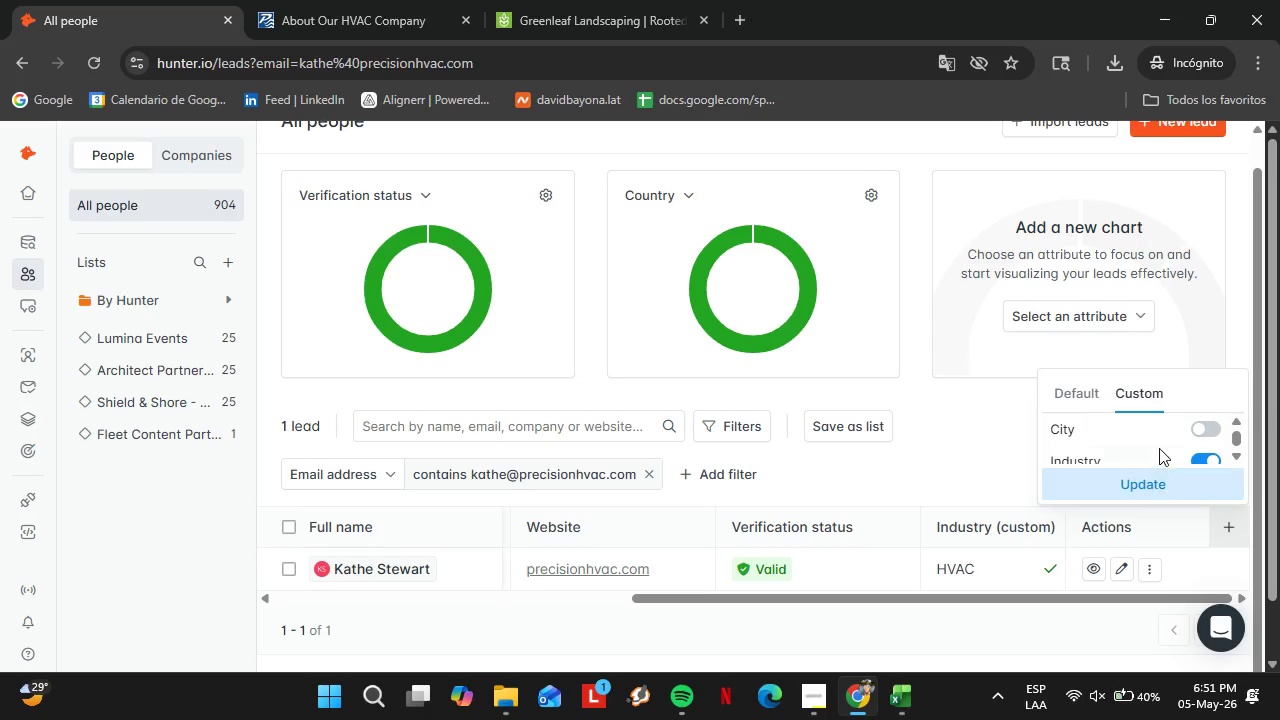 
scroll: coordinate [1159, 447], scroll_direction: down, amount: 2.0
 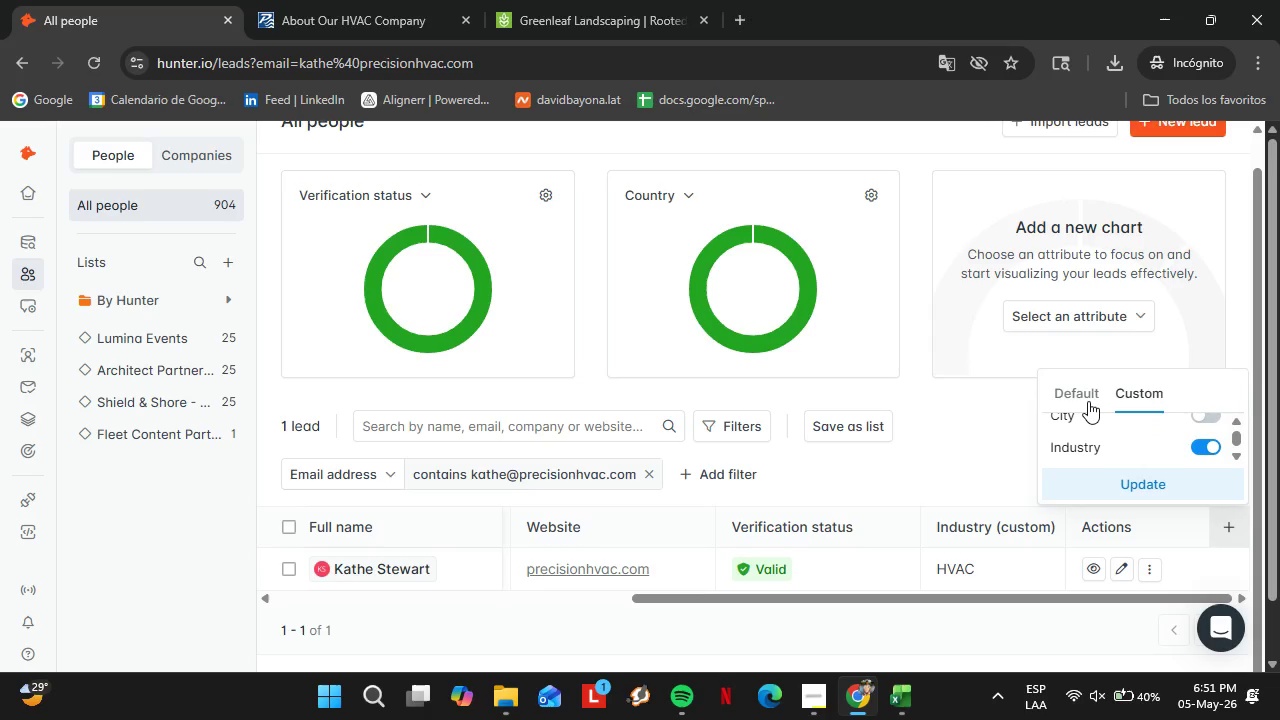 
left_click([1088, 401])
 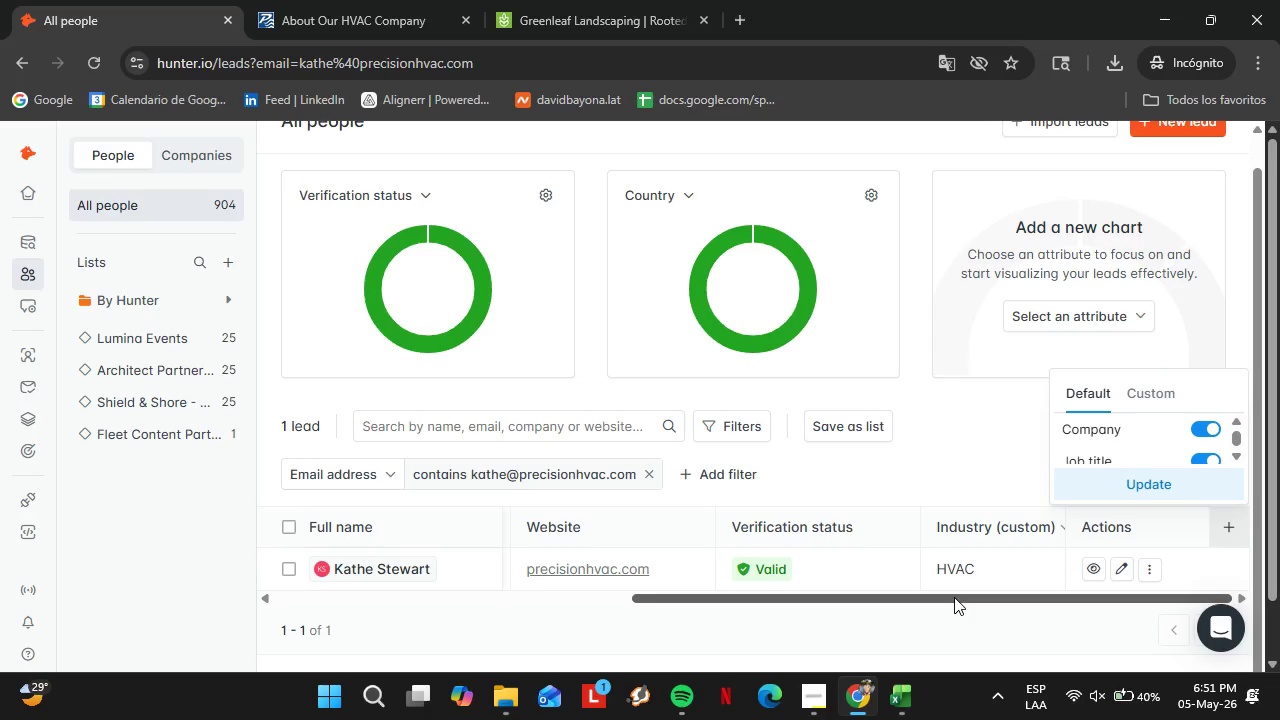 
left_click_drag(start_coordinate=[948, 608], to_coordinate=[892, 603])
 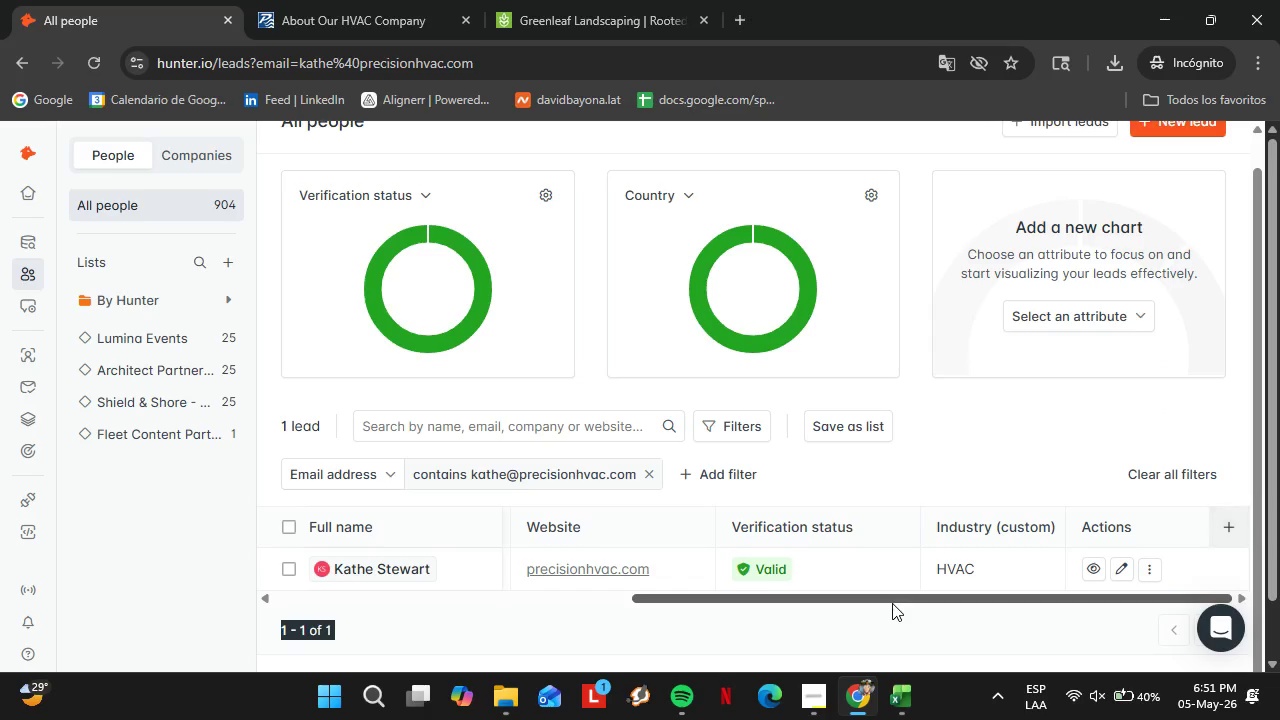 
left_click_drag(start_coordinate=[890, 603], to_coordinate=[688, 601])
 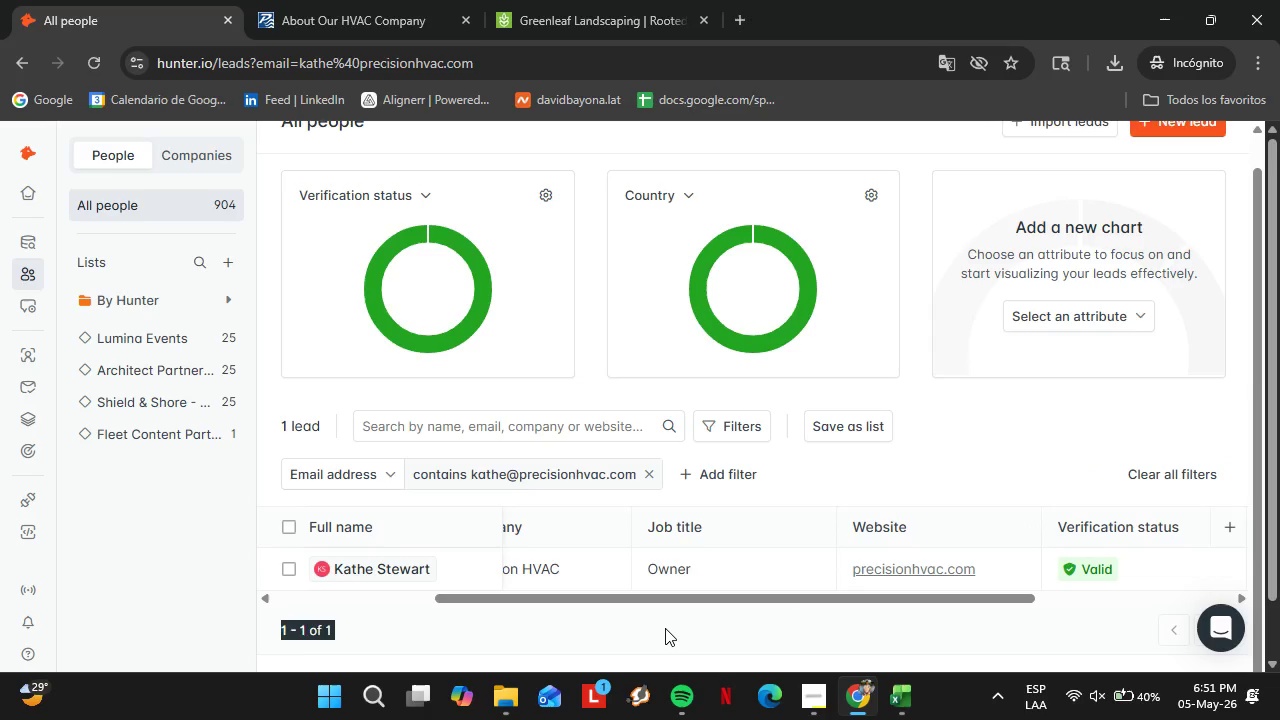 
left_click([665, 628])
 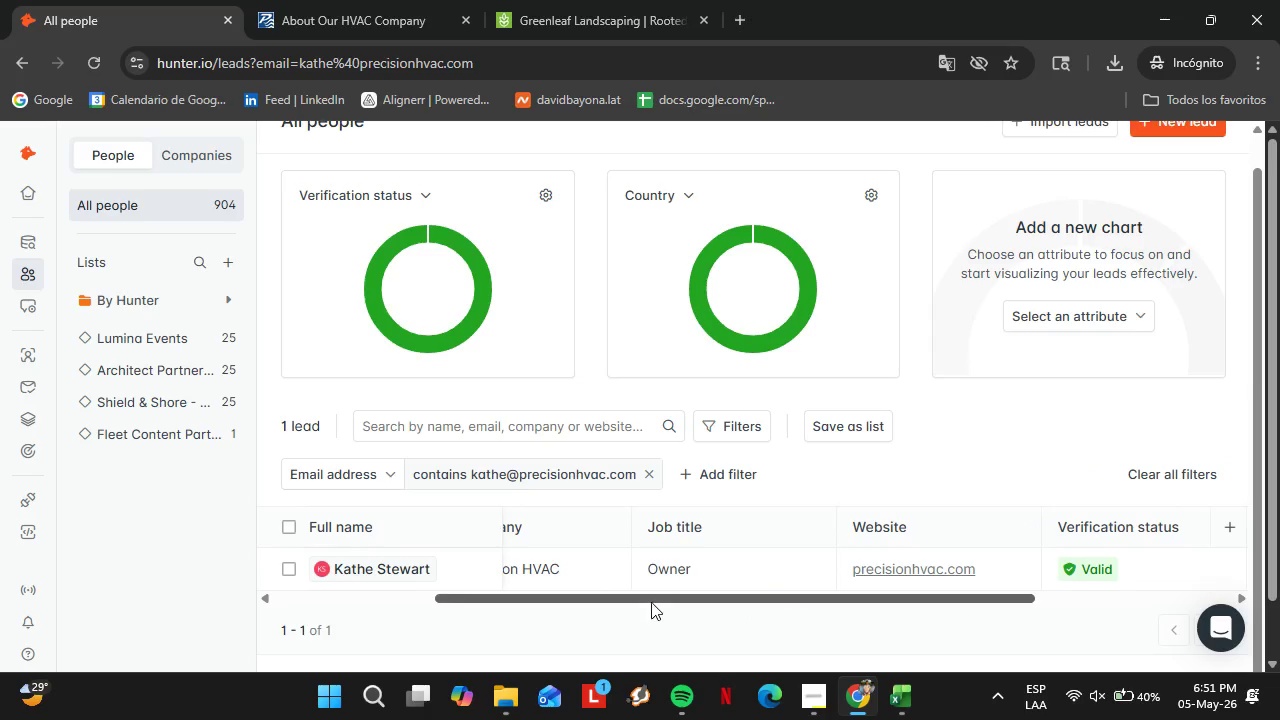 
left_click_drag(start_coordinate=[647, 598], to_coordinate=[418, 572])
 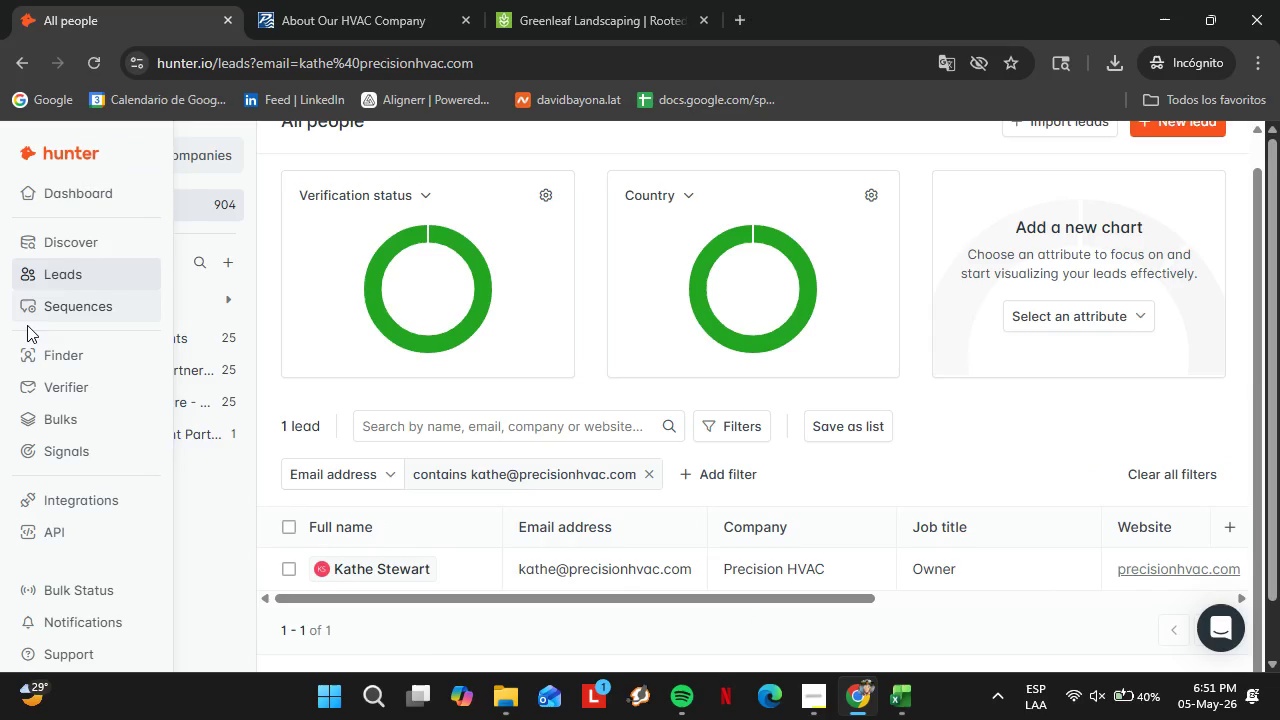 
left_click([21, 343])
 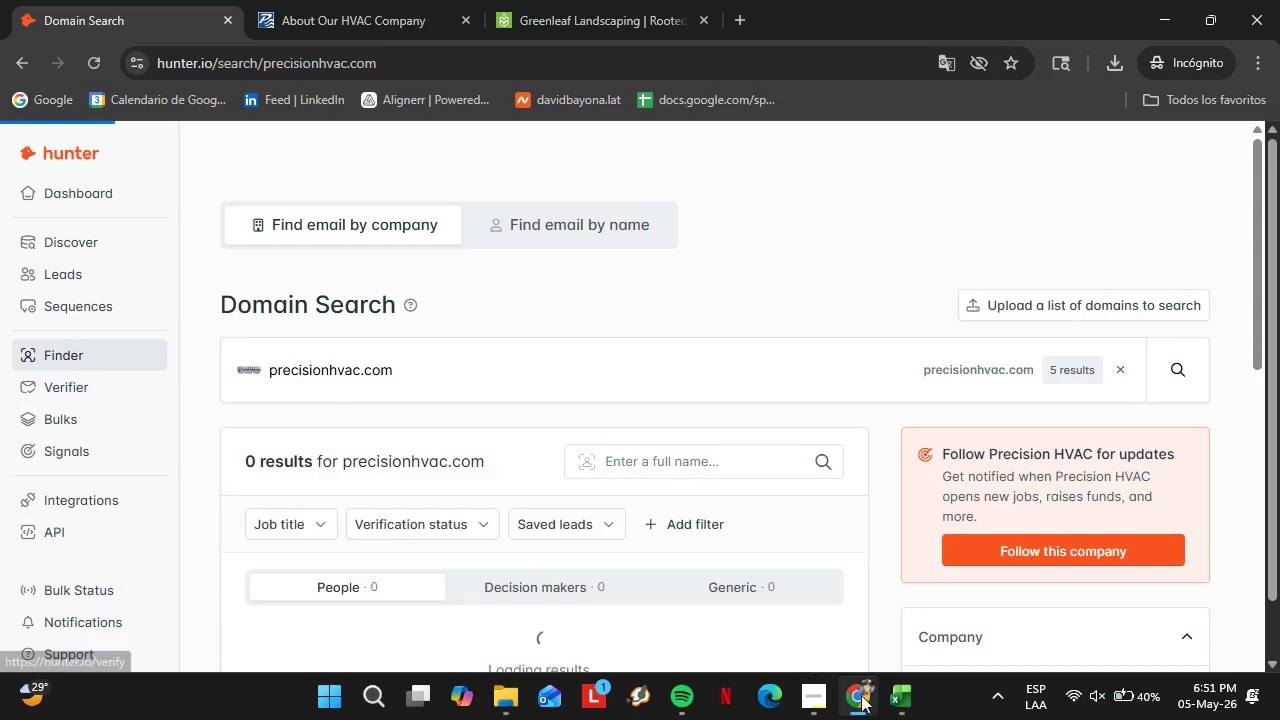 
left_click([893, 695])
 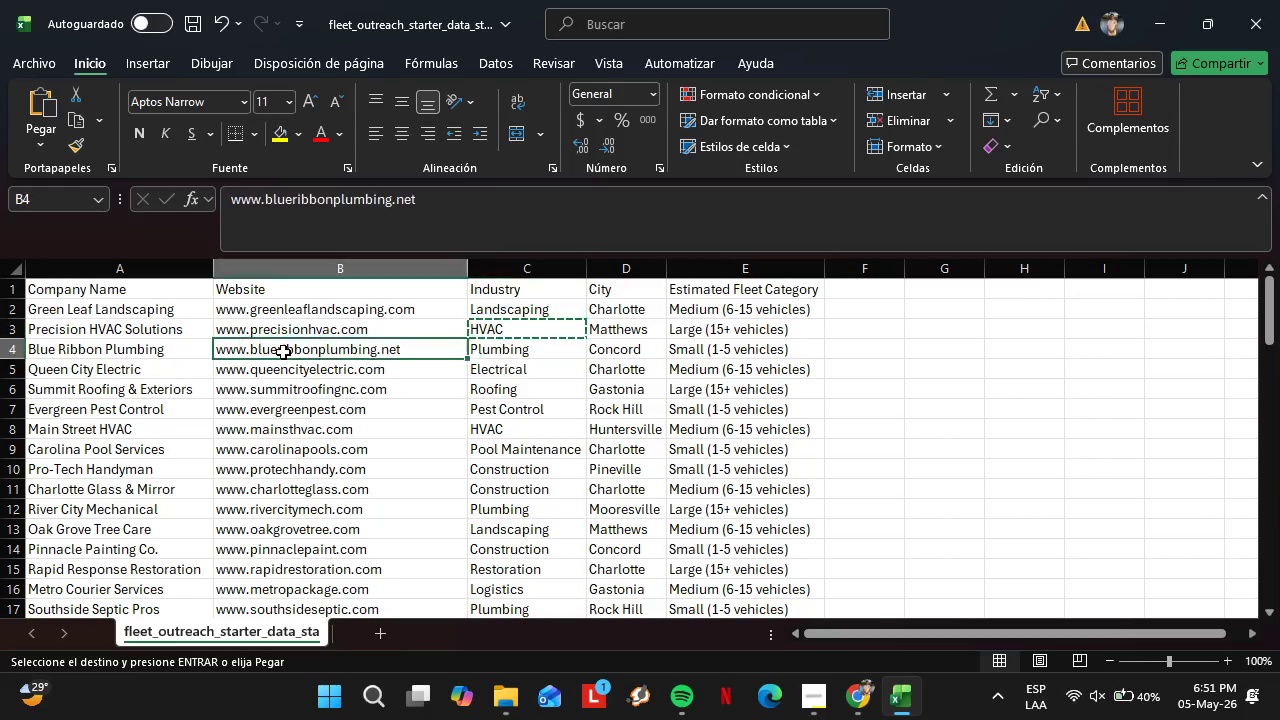 
key(Control+C)
 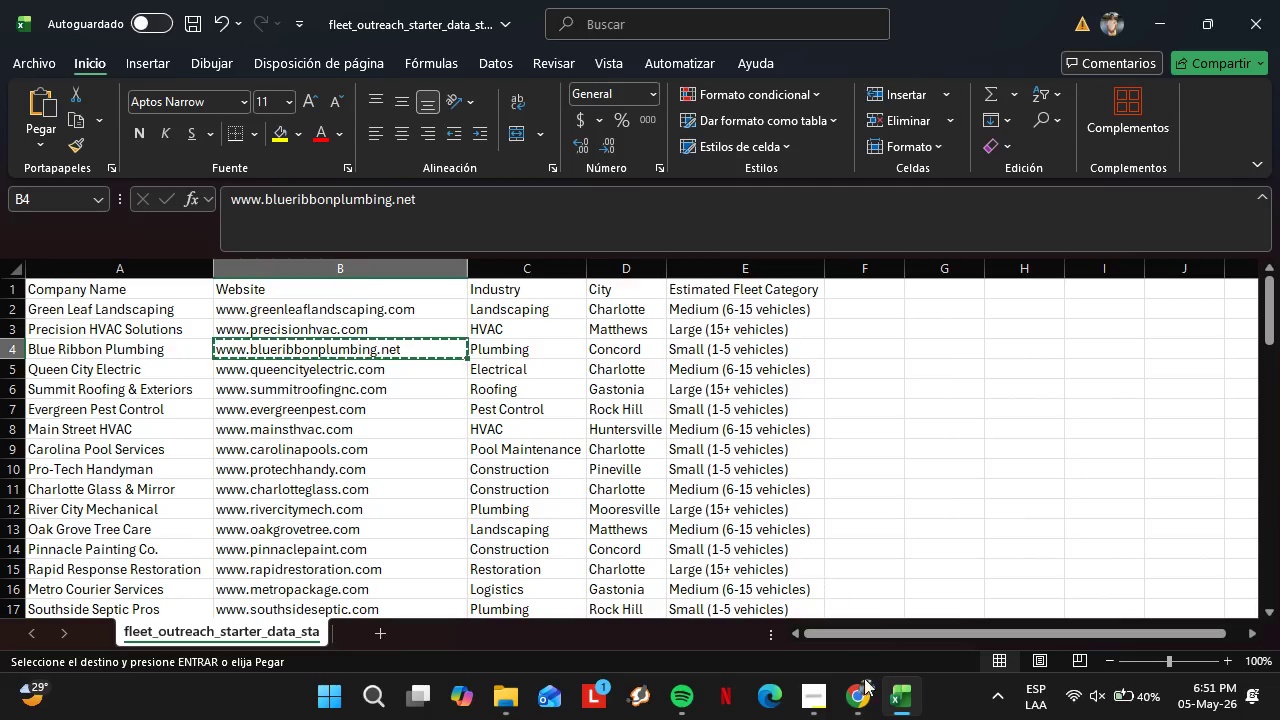 
left_click([867, 702])
 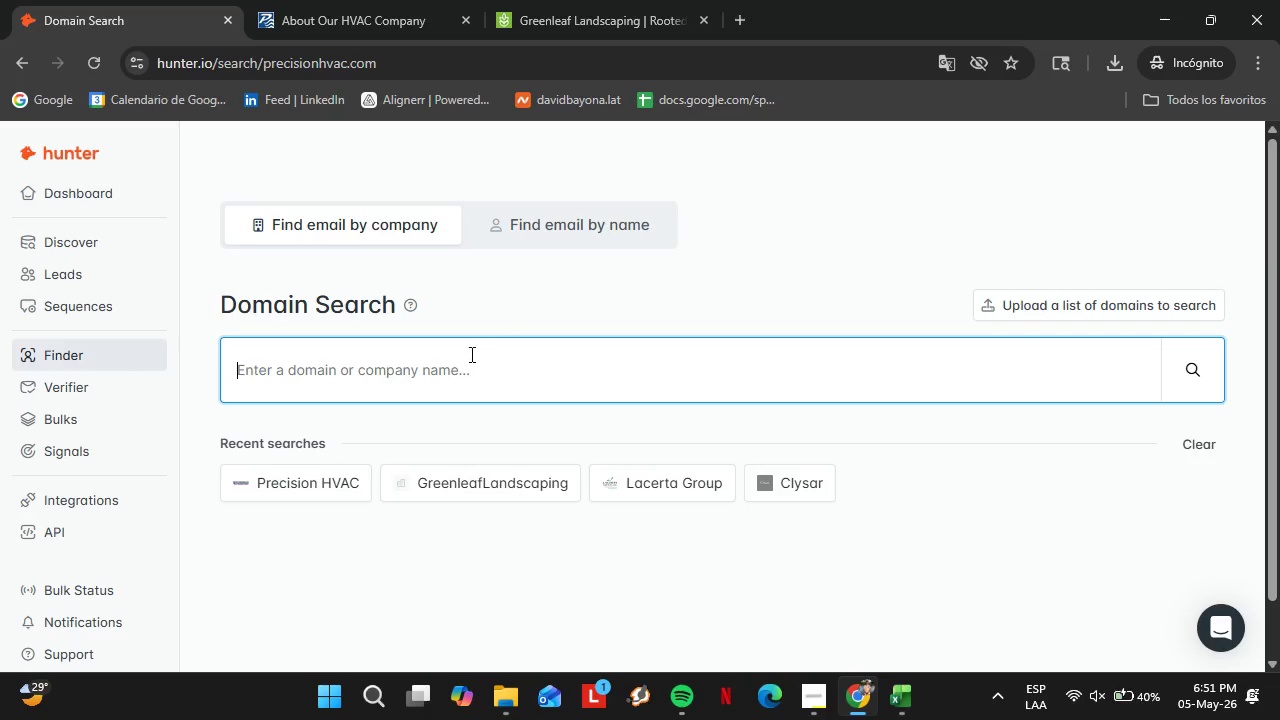 
key(Control+V)
 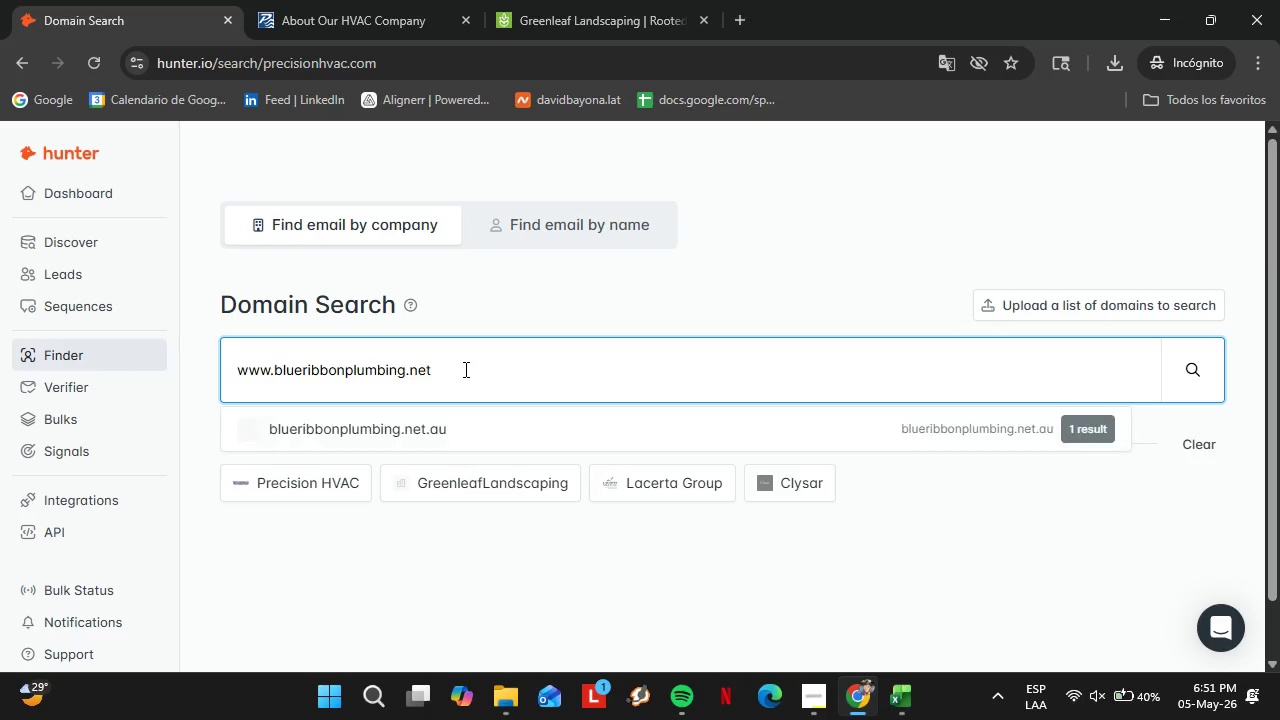 
key(Enter)
 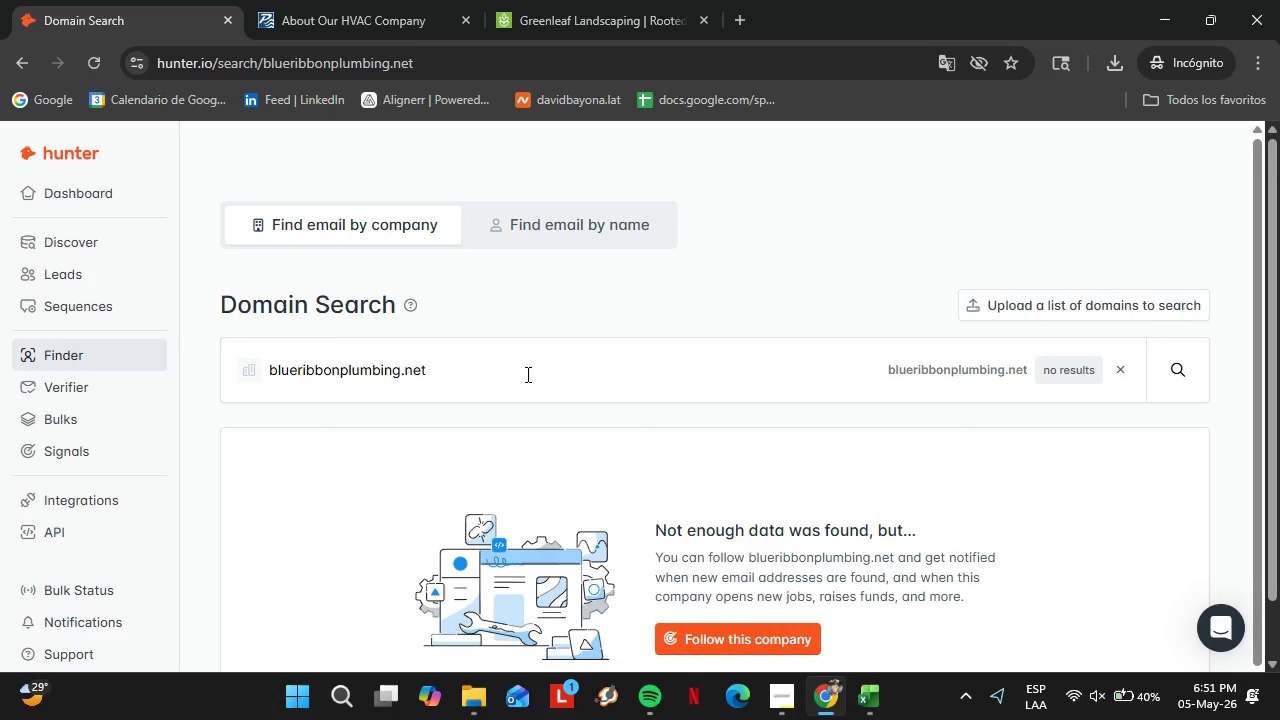 
left_click([514, 368])
 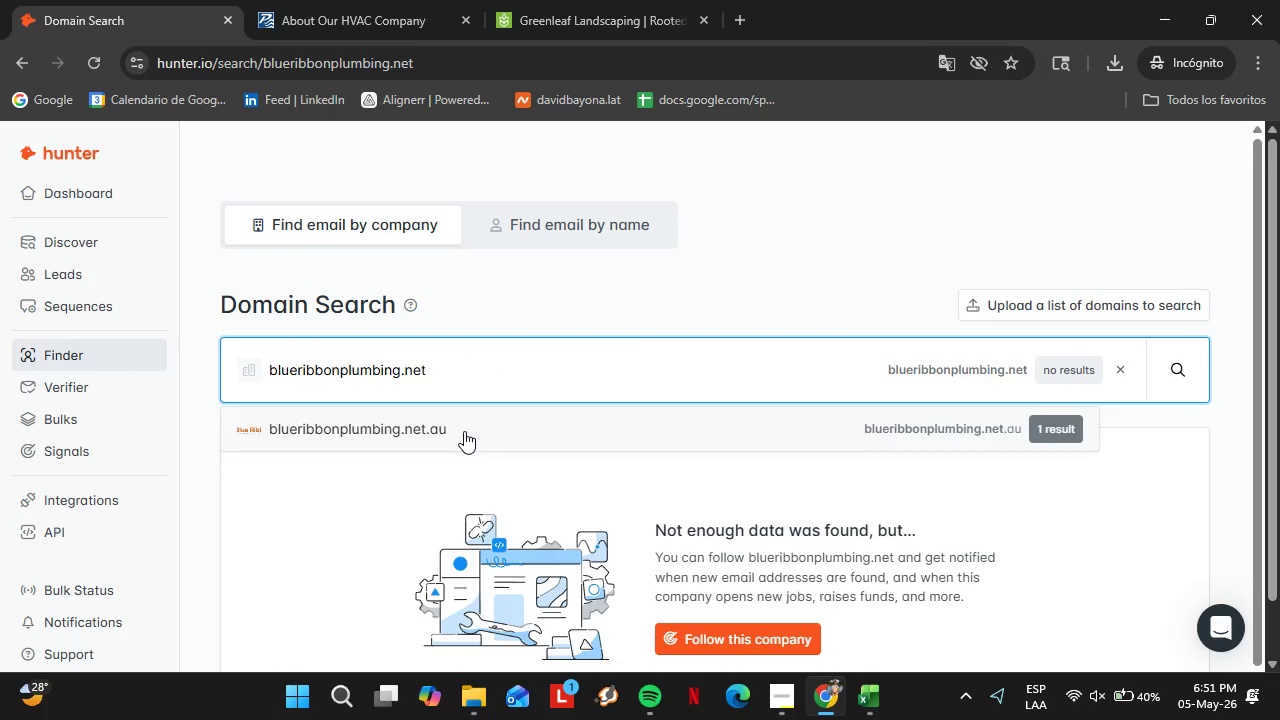 
left_click([451, 431])
 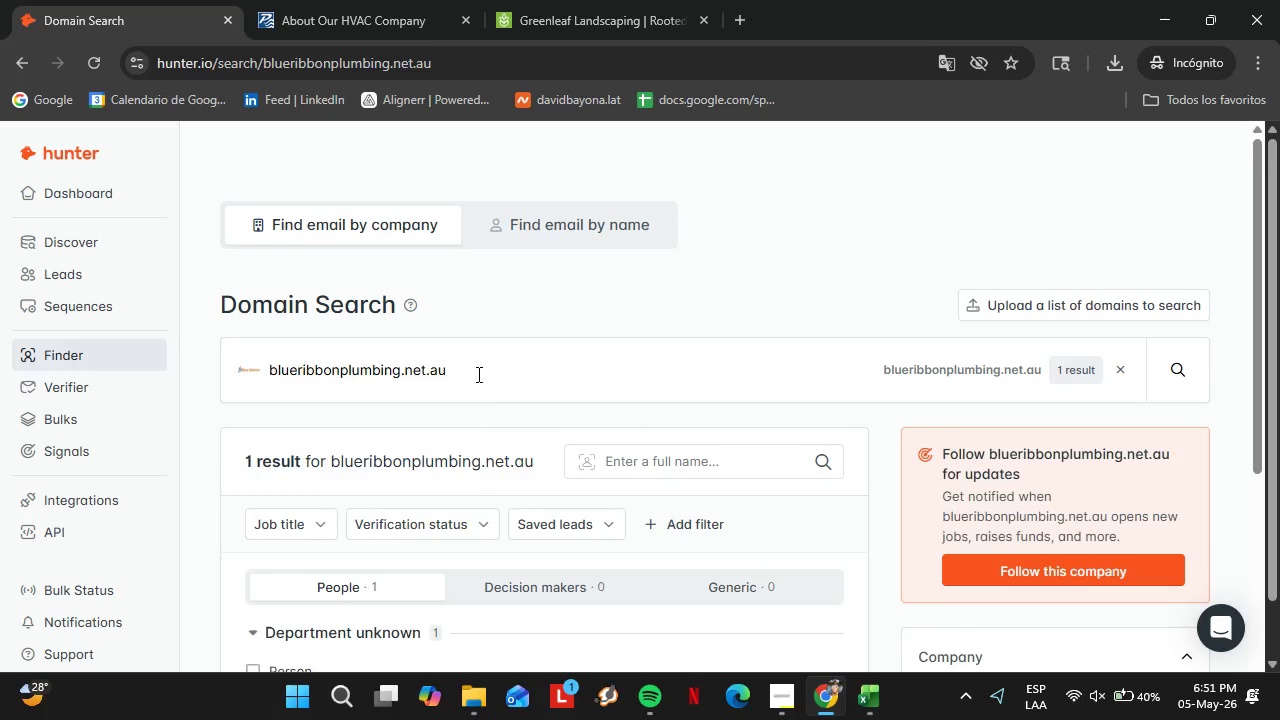 
left_click_drag(start_coordinate=[477, 373], to_coordinate=[425, 371])
 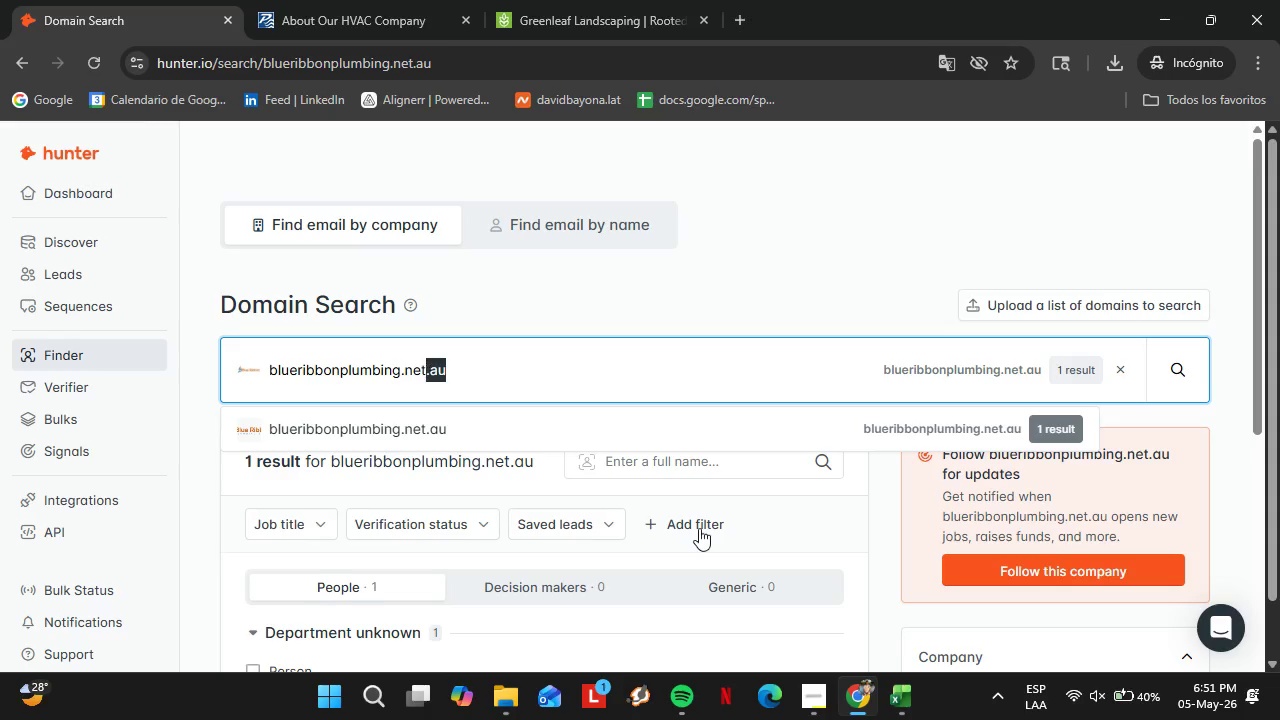 
scroll: coordinate [712, 534], scroll_direction: down, amount: 5.0
 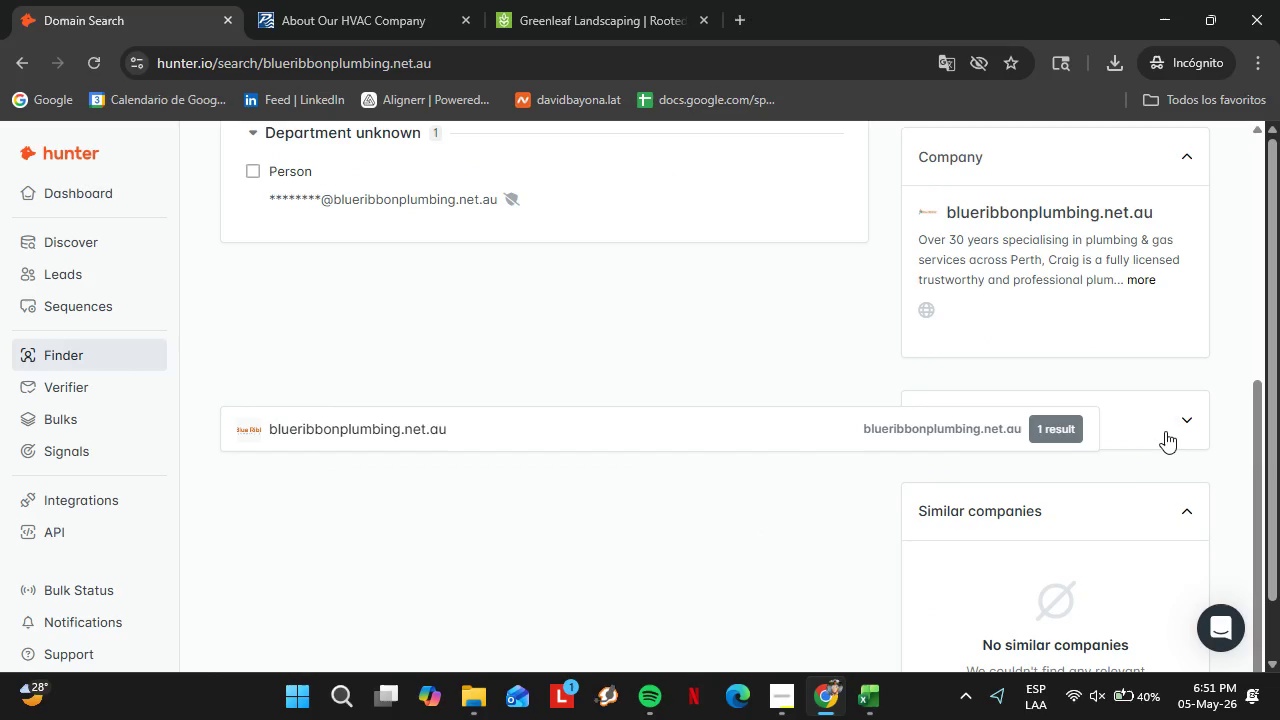 
left_click([1170, 419])
 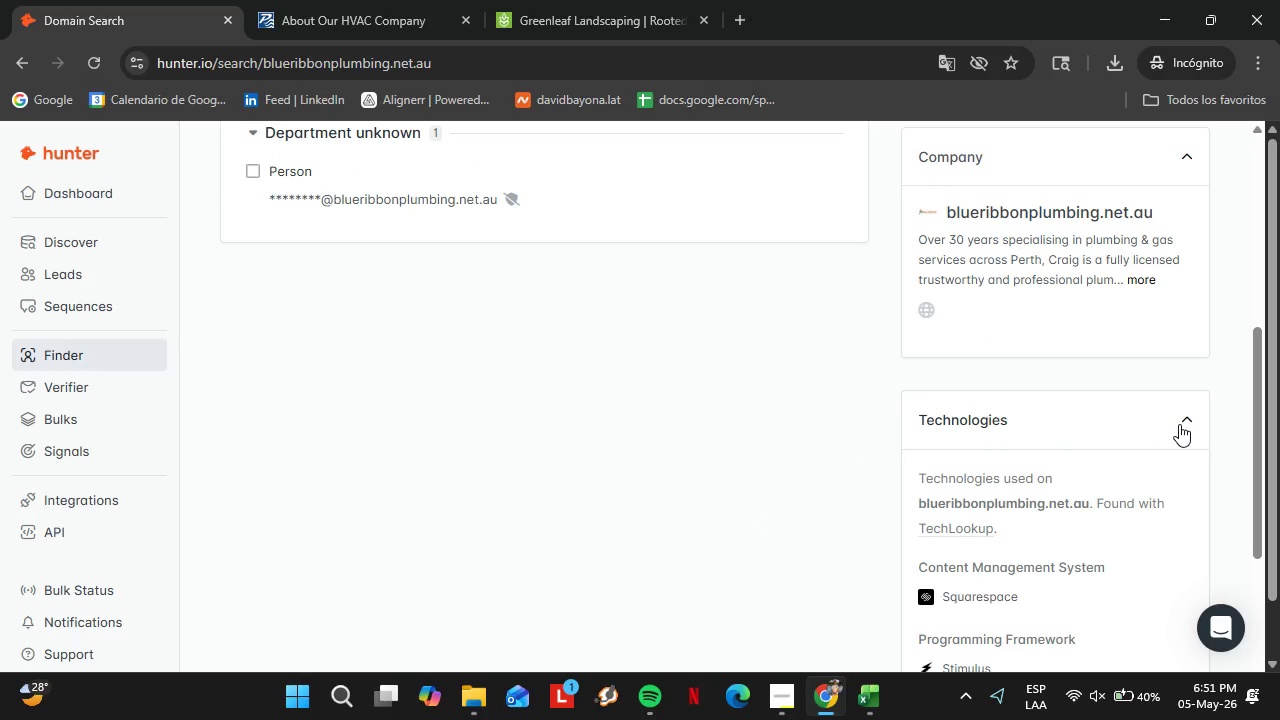 
left_click([1179, 424])
 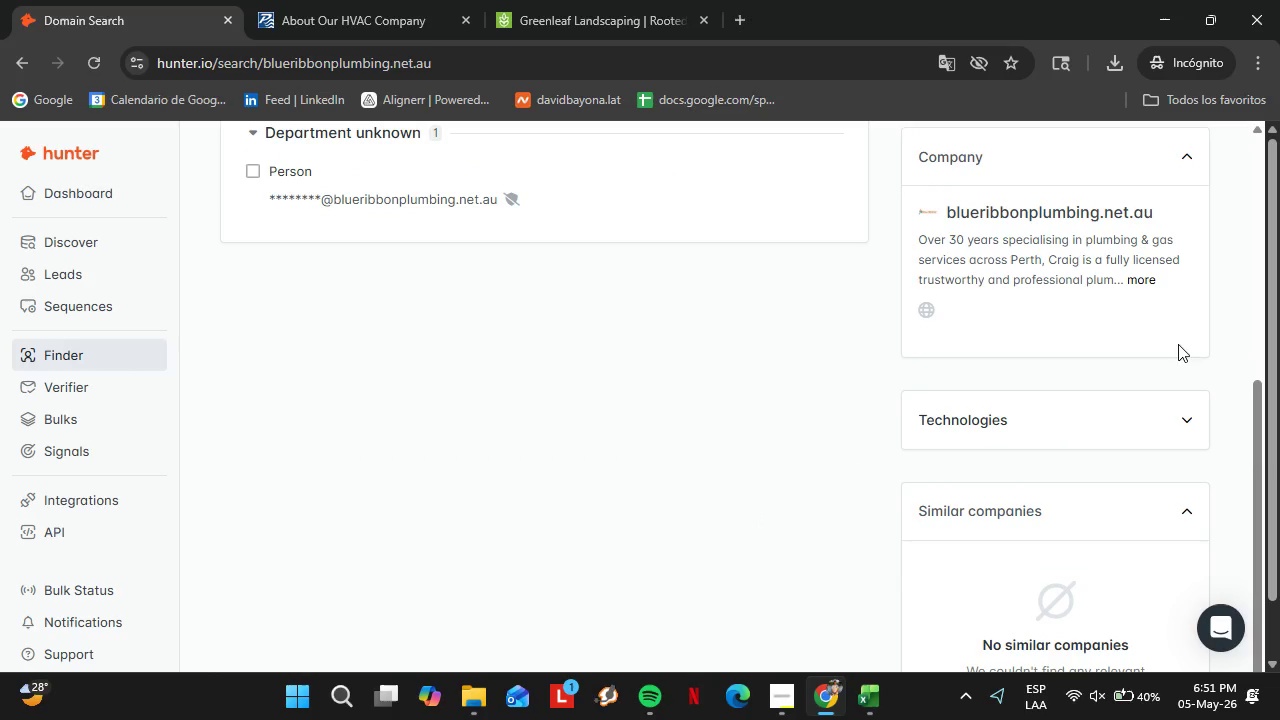 
scroll: coordinate [1162, 399], scroll_direction: up, amount: 2.0
 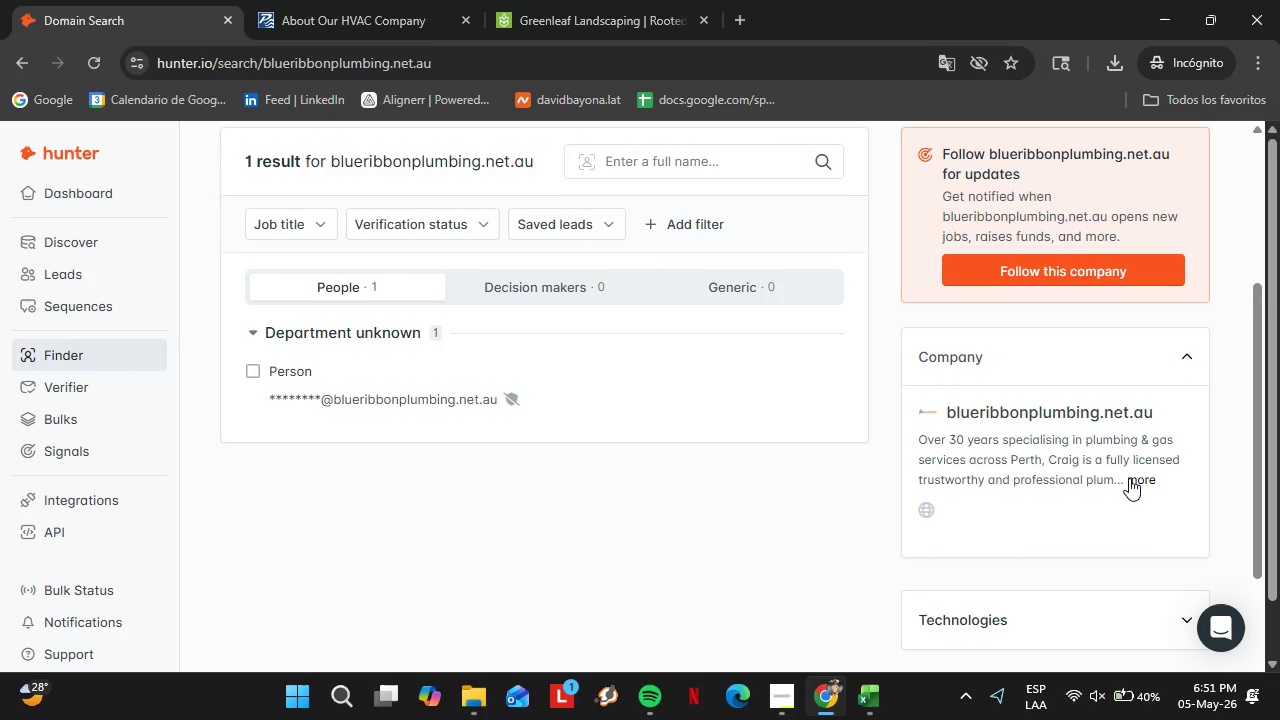 
left_click([1129, 478])
 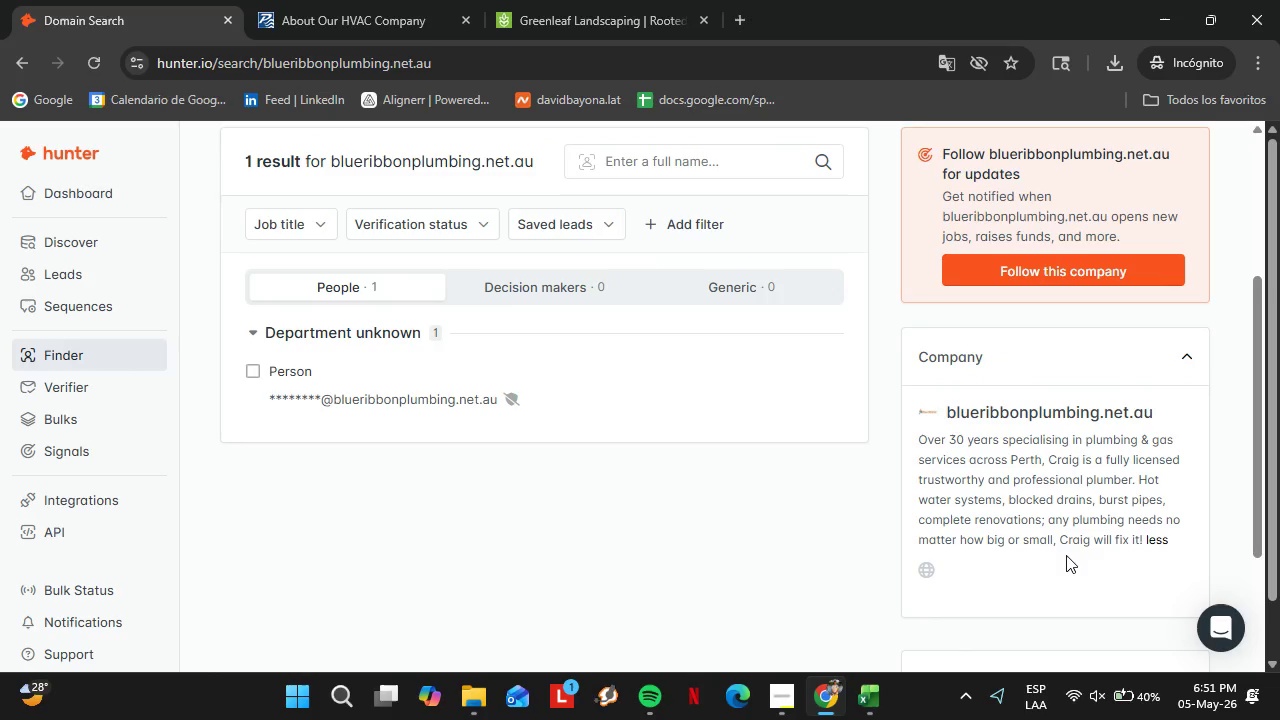 
scroll: coordinate [625, 474], scroll_direction: up, amount: 5.0
 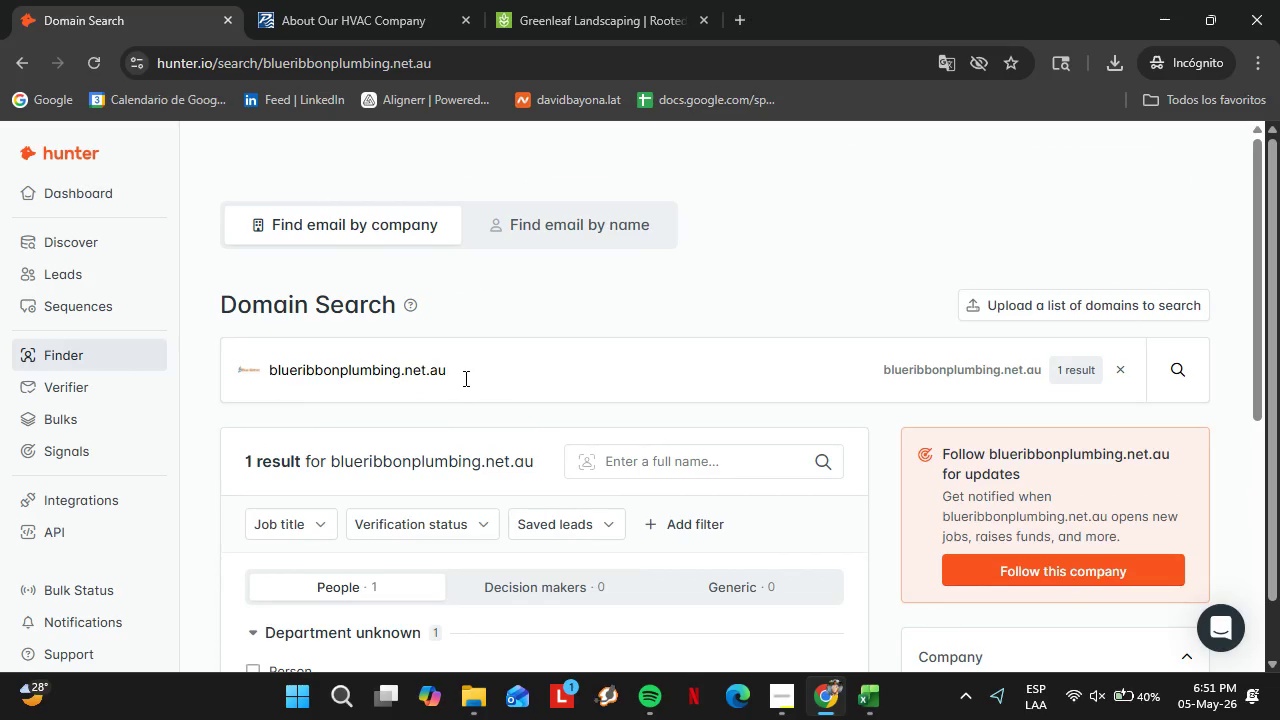 
double_click([463, 378])
 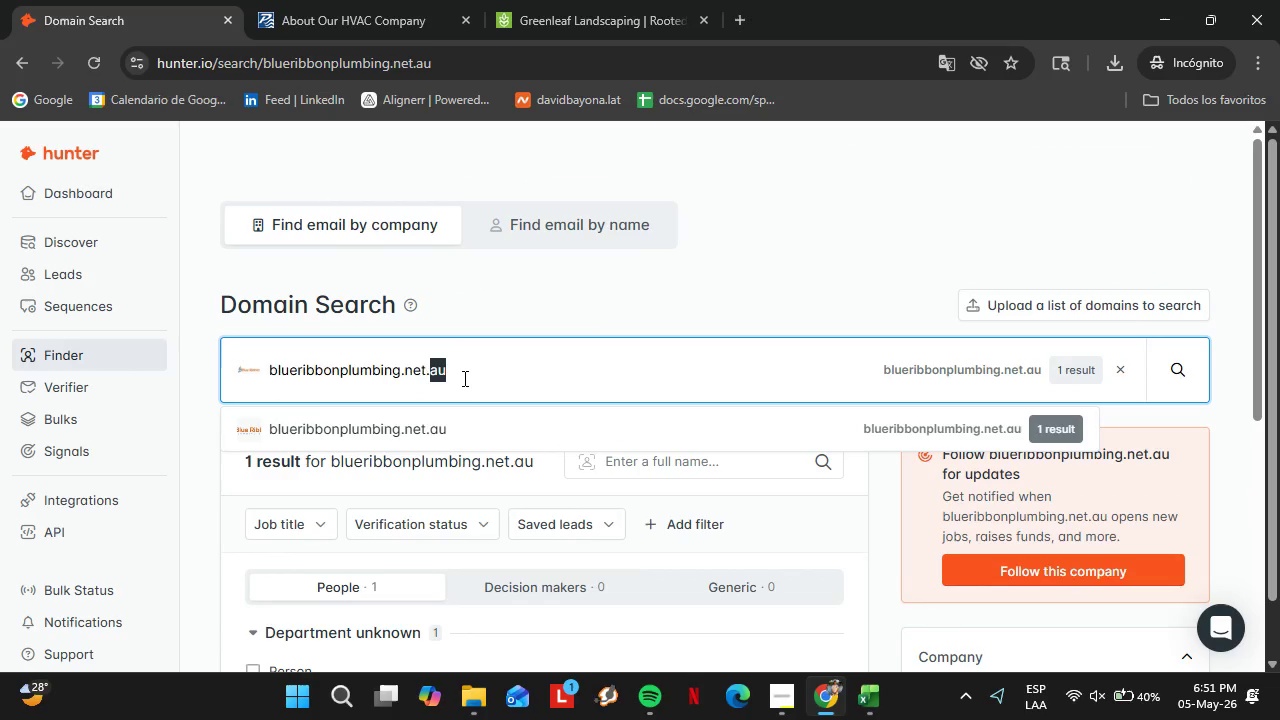 
triple_click([463, 378])
 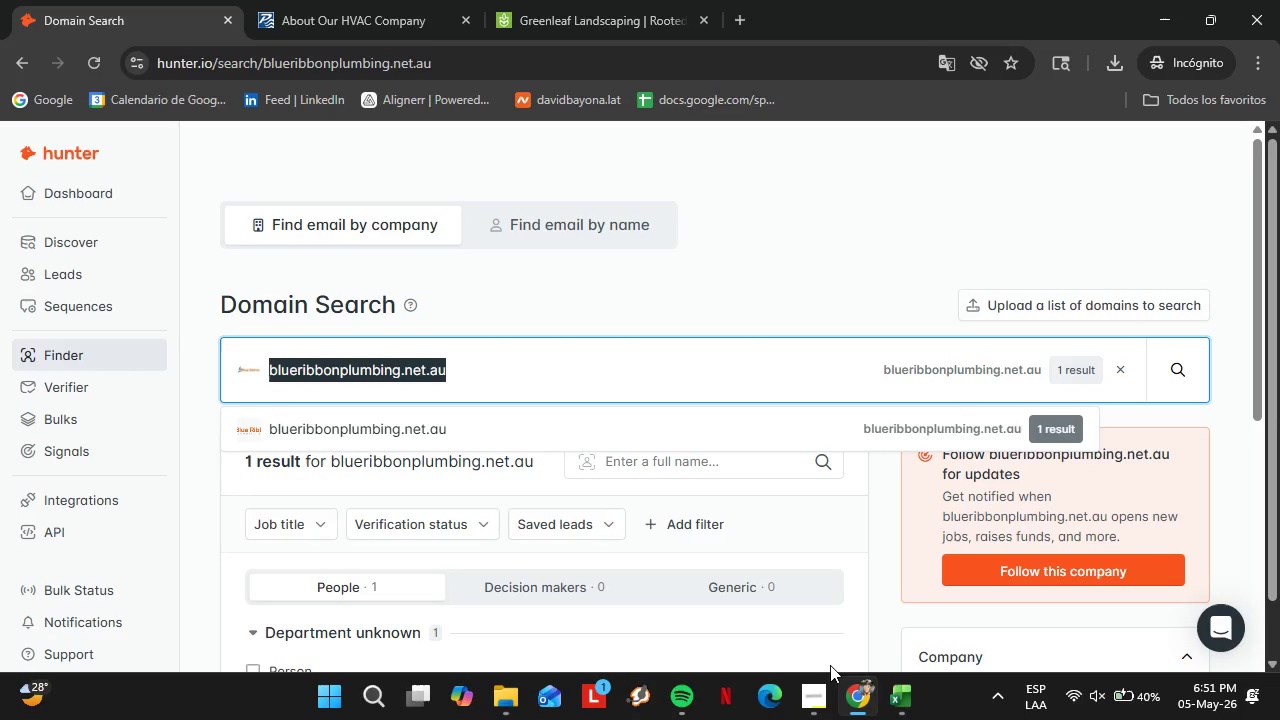 
left_click([816, 677])